 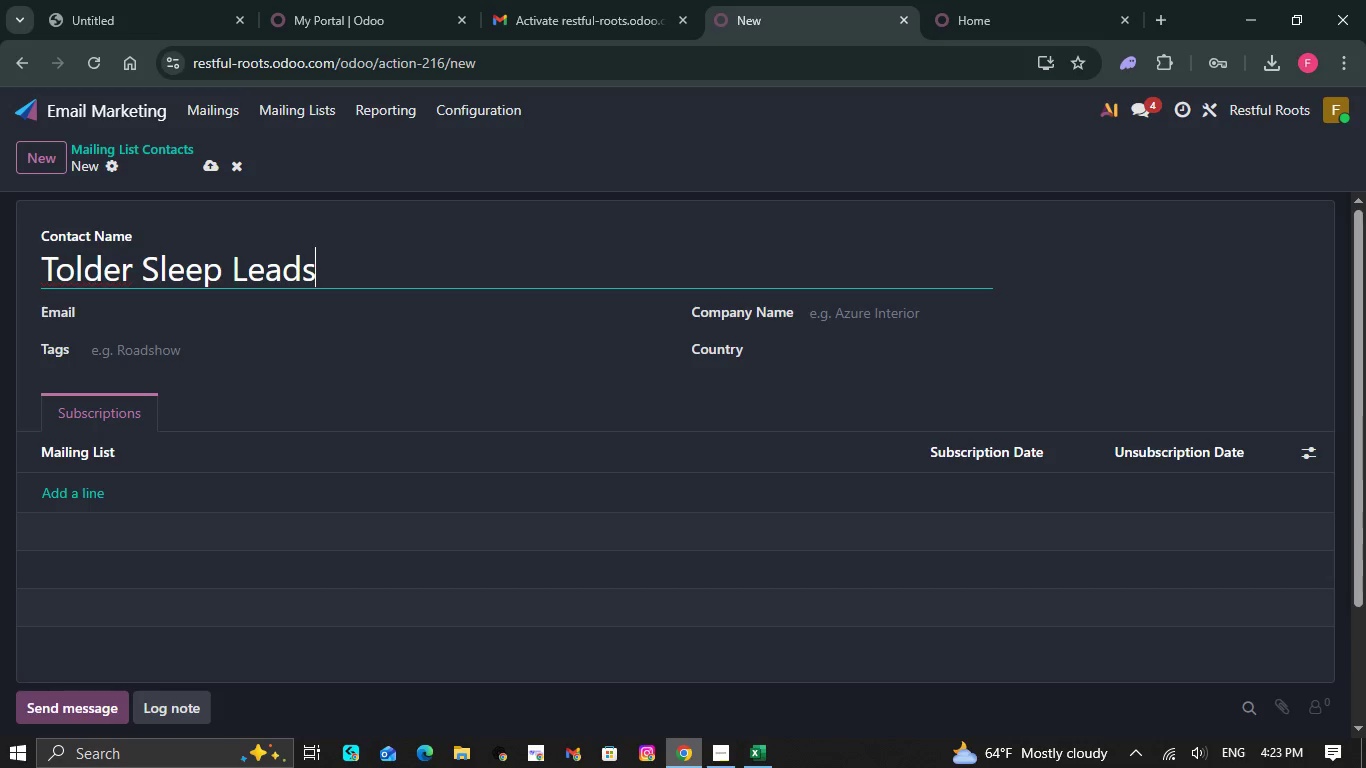 
right_click([70, 268])
 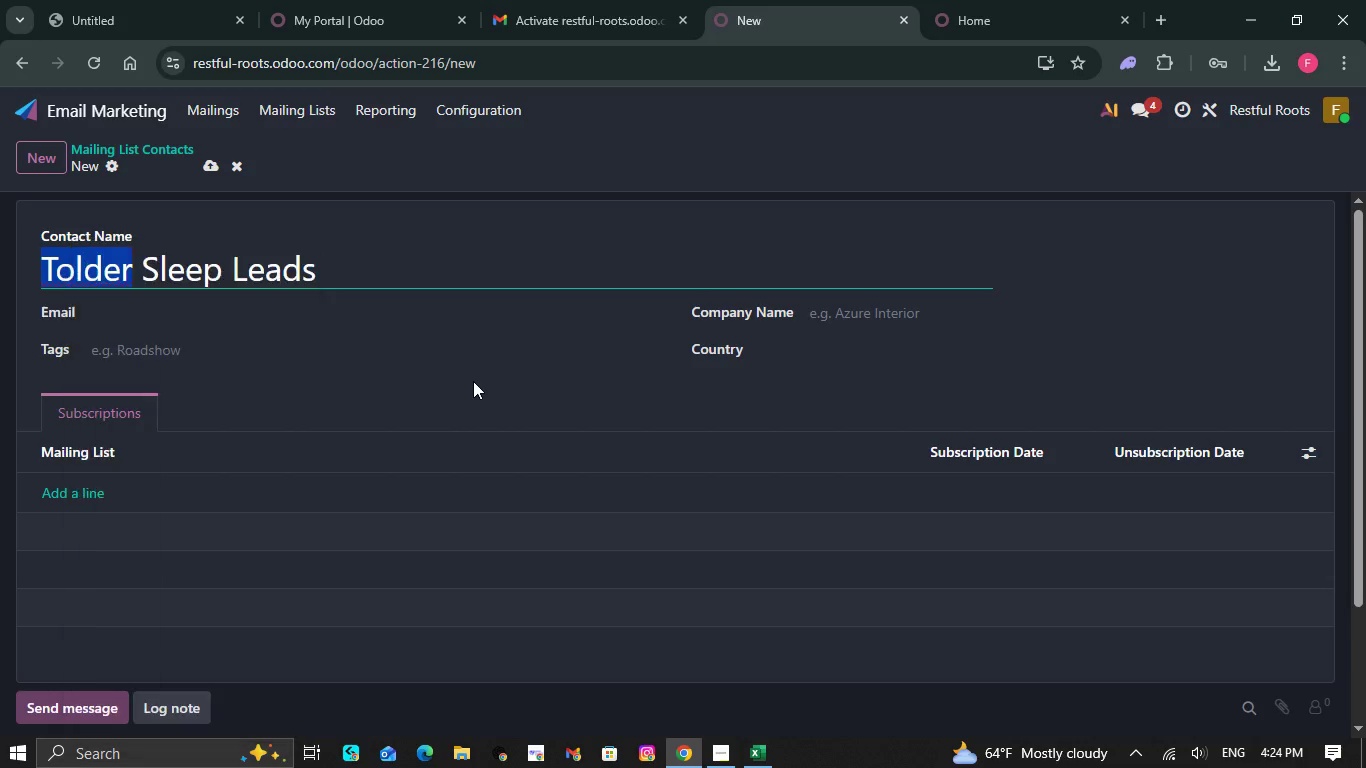 
left_click([473, 381])
 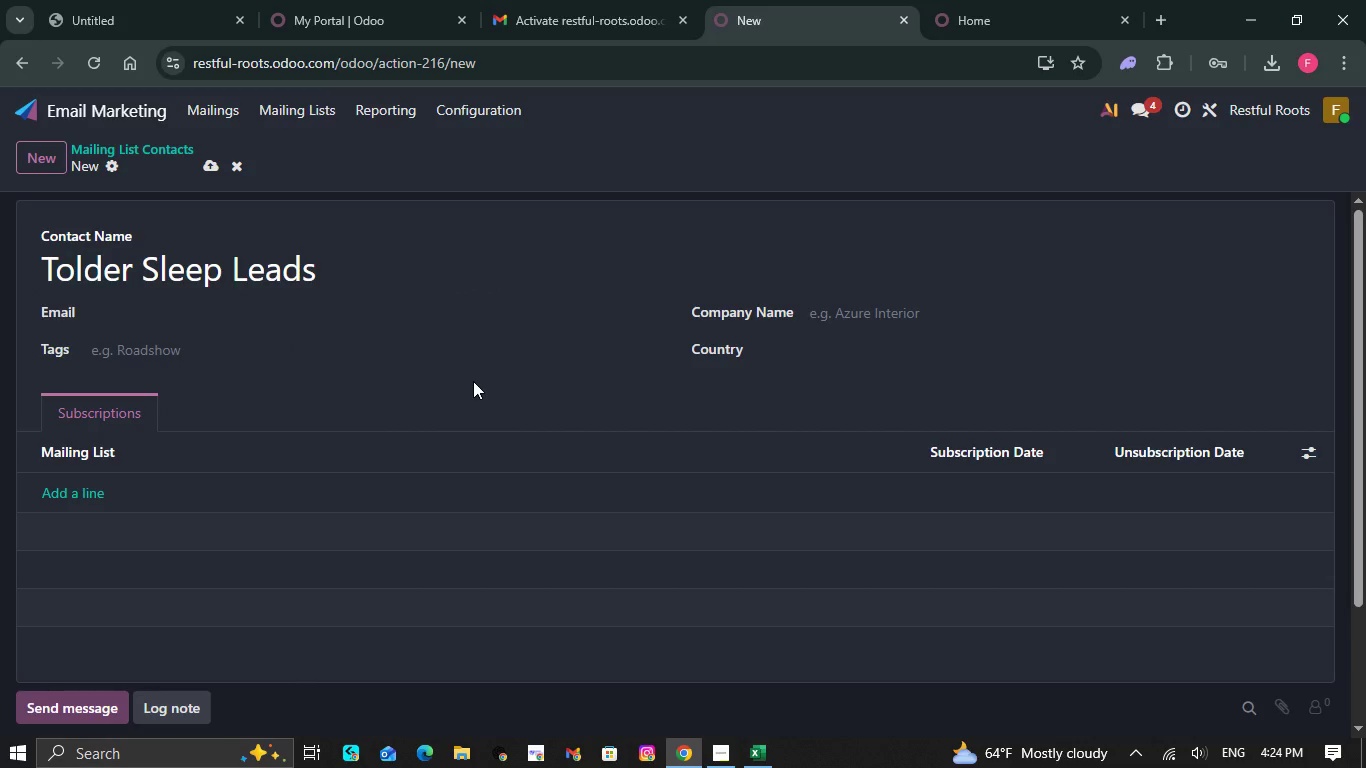 
wait(8.64)
 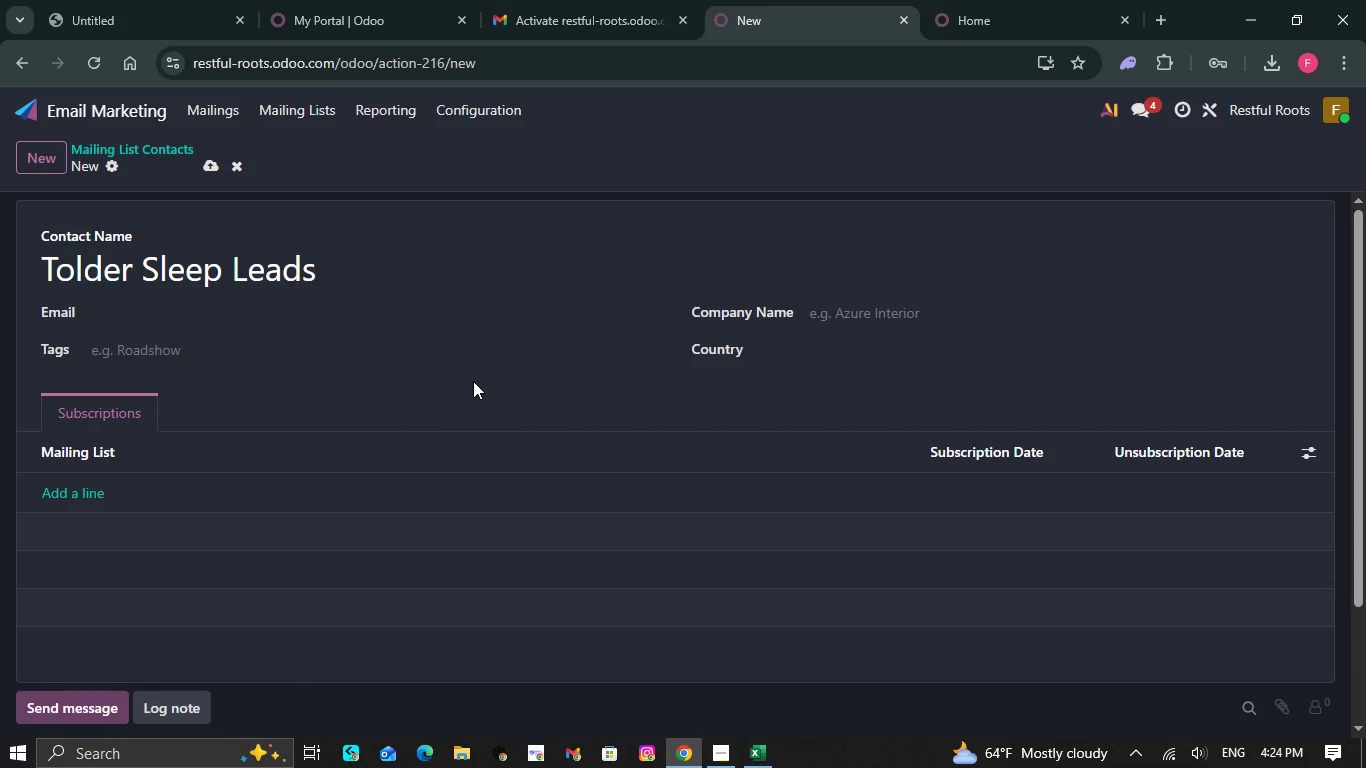 
left_click([87, 265])
 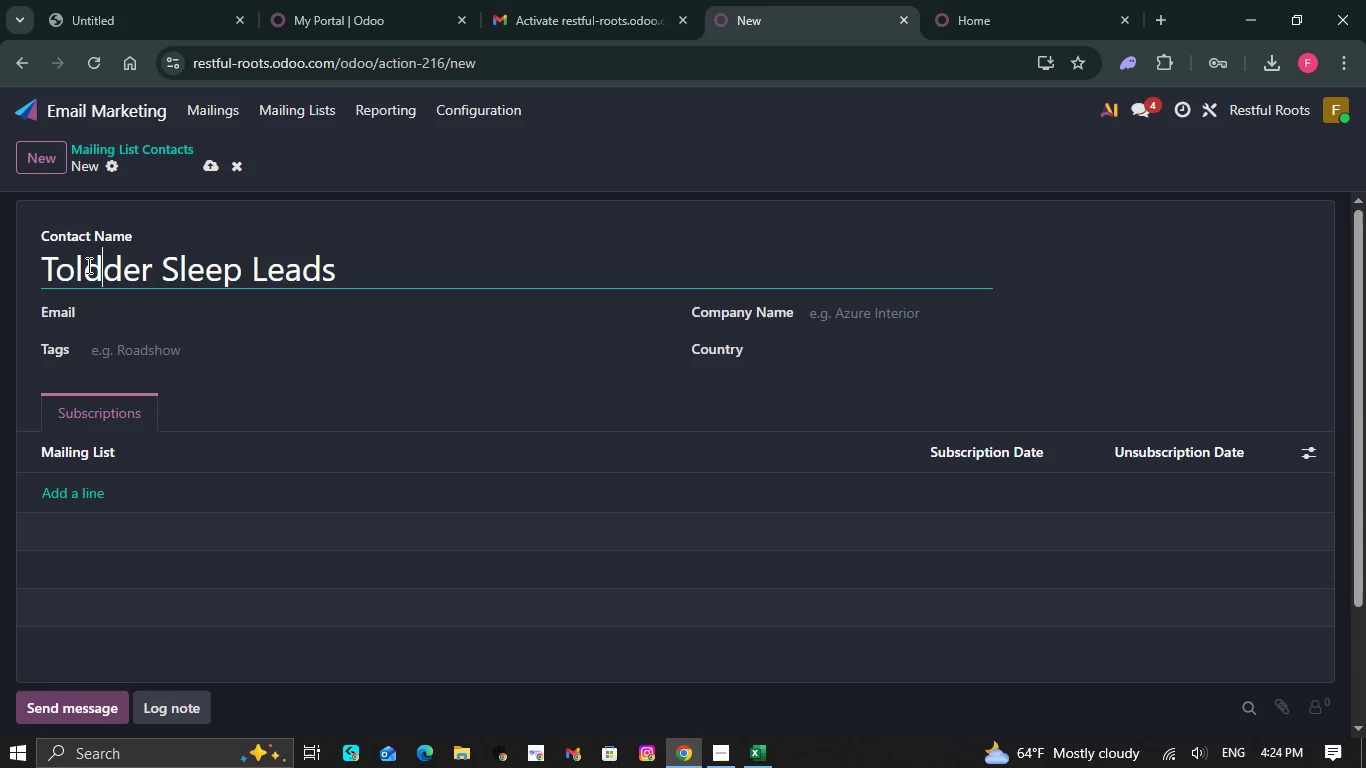 
key(D)
 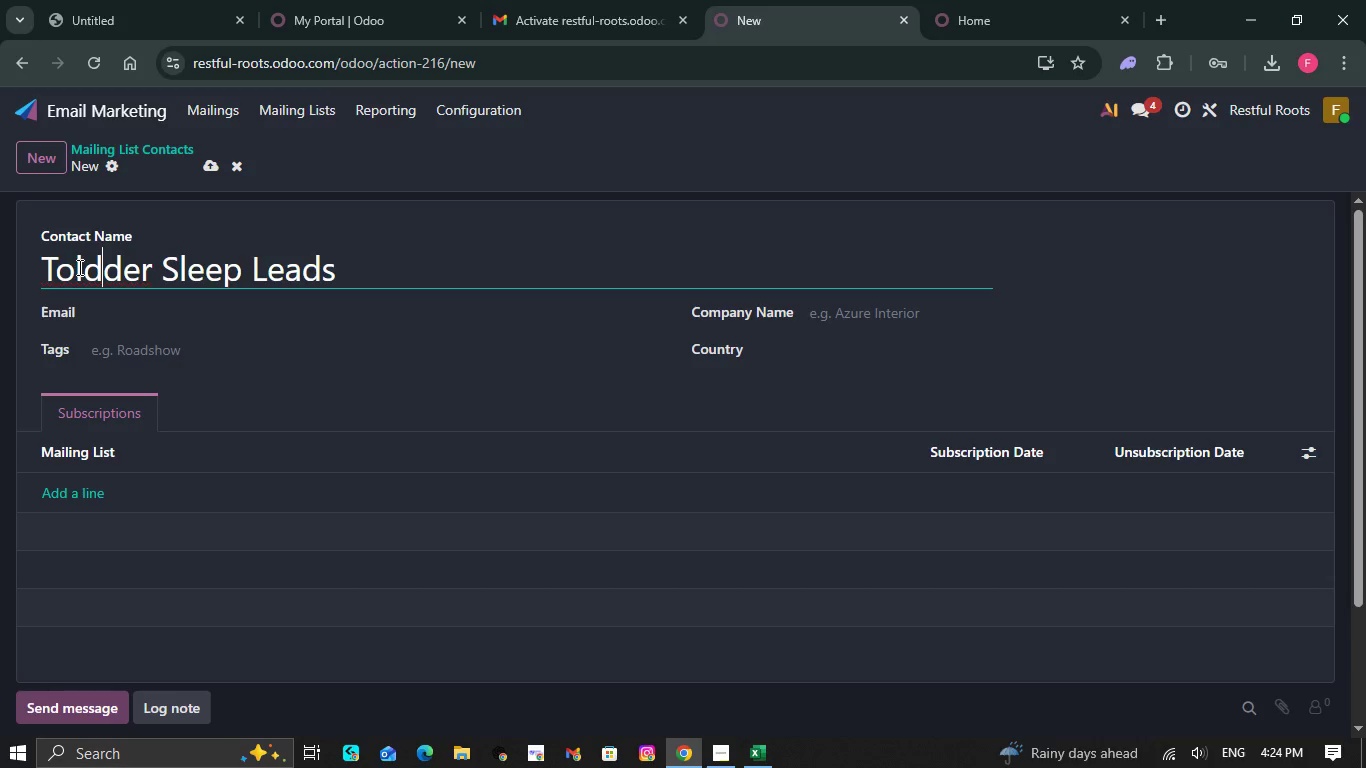 
left_click([78, 267])
 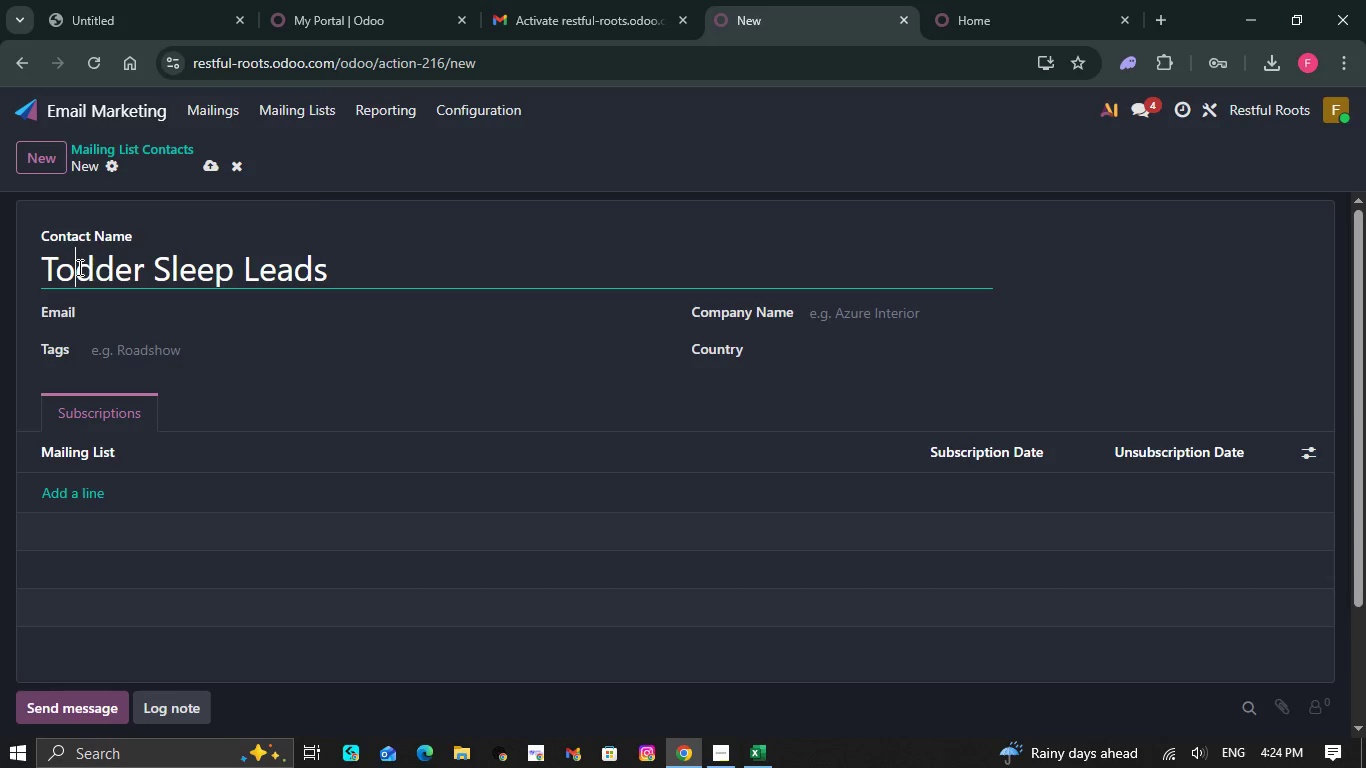 
key(ArrowRight)
 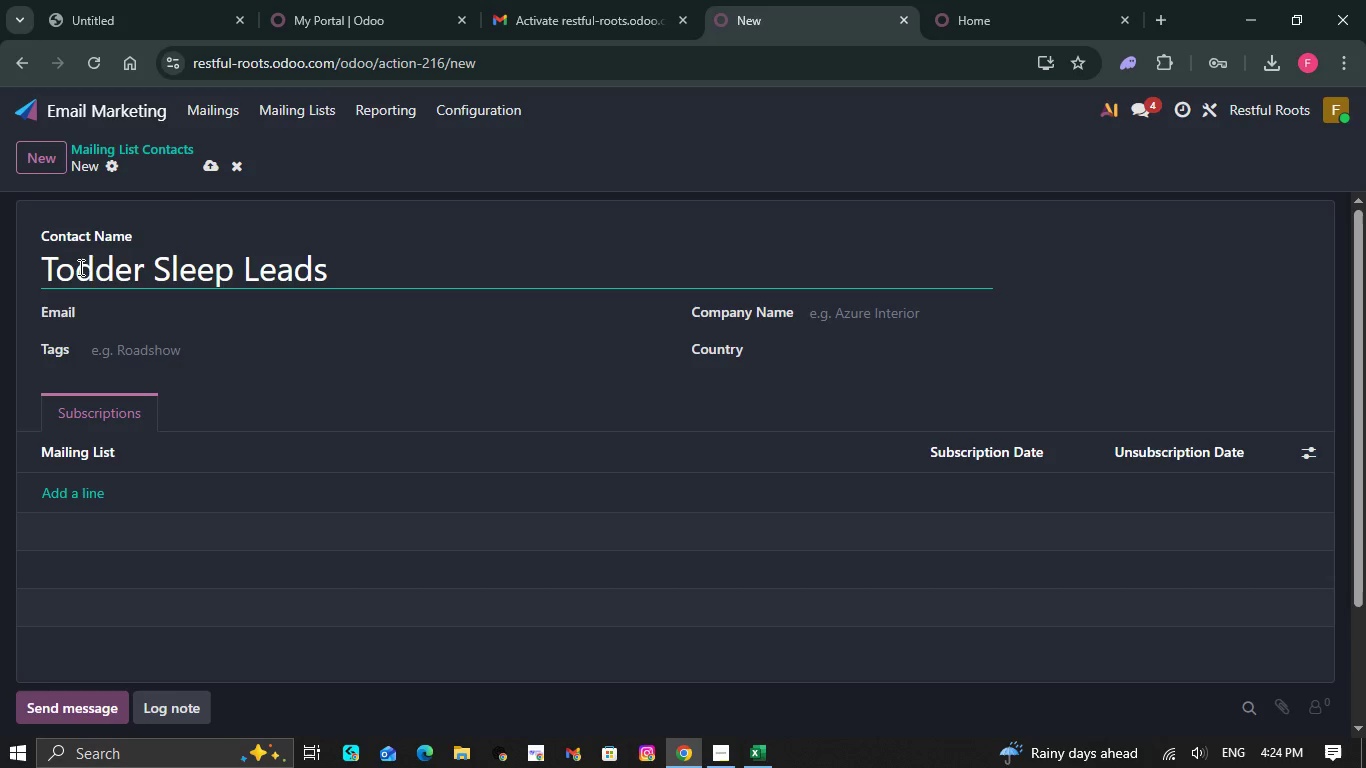 
key(Backspace)
 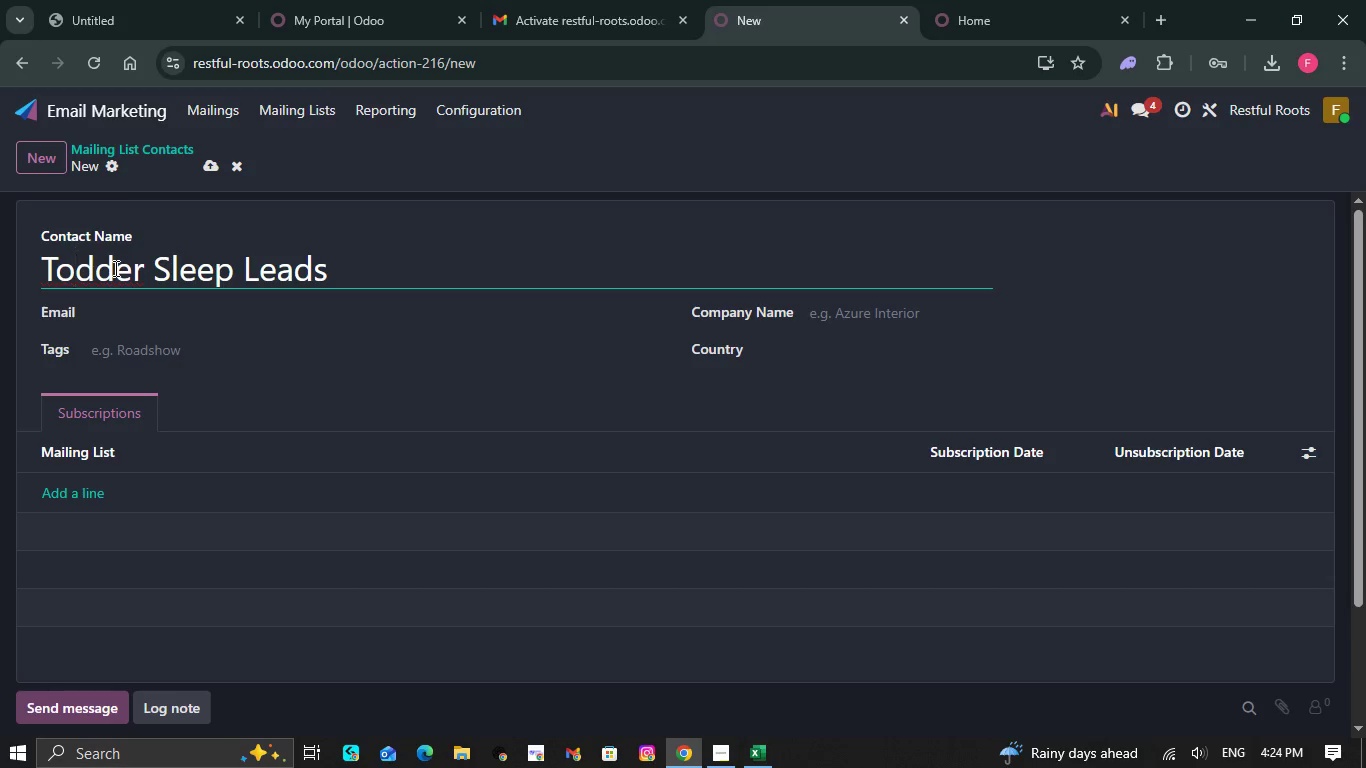 
left_click([114, 268])
 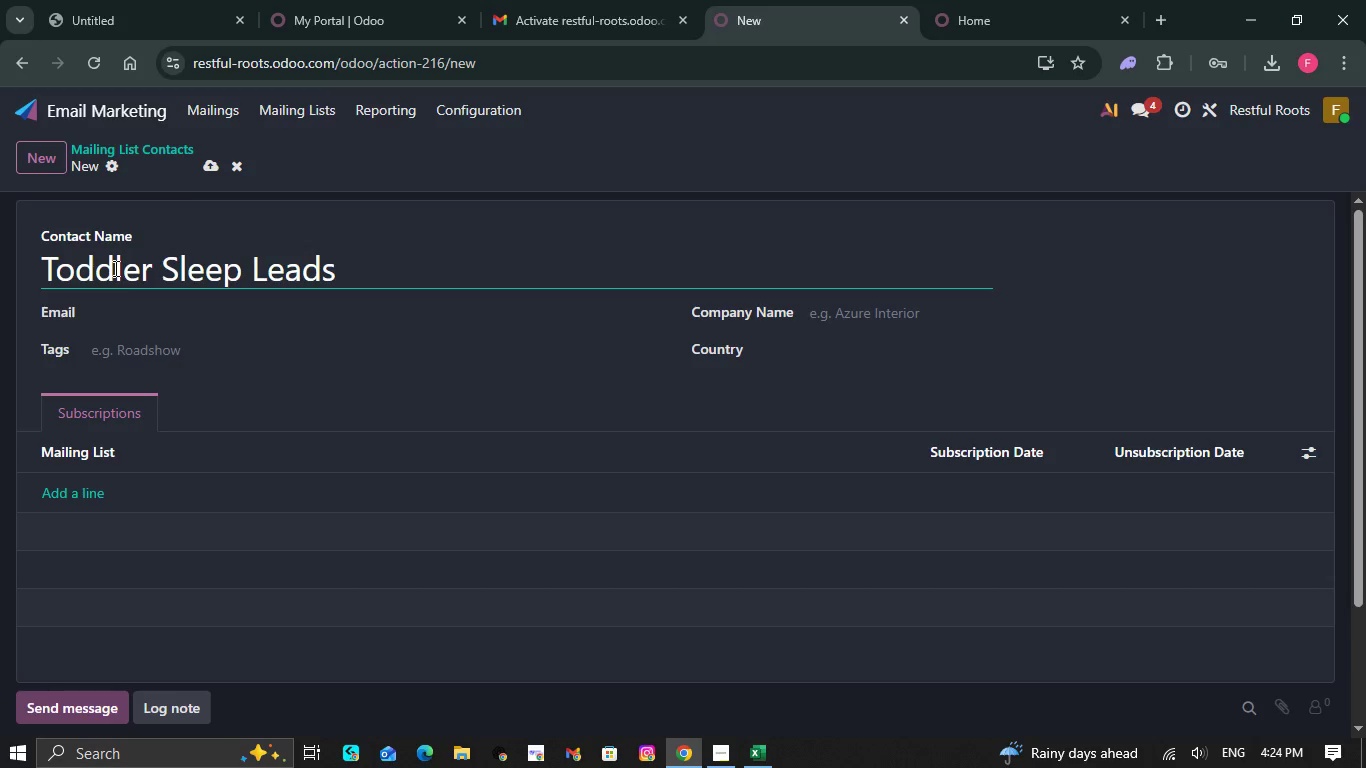 
key(L)
 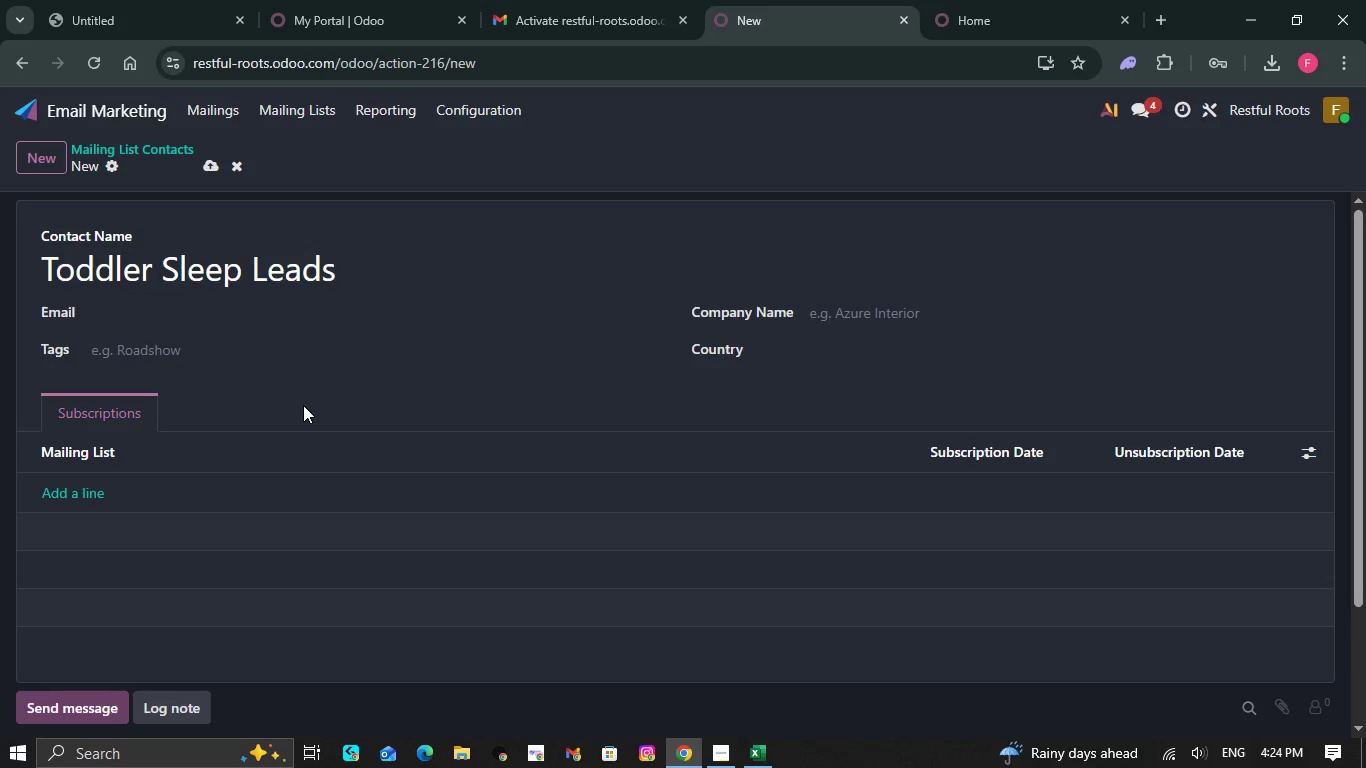 
left_click([303, 405])
 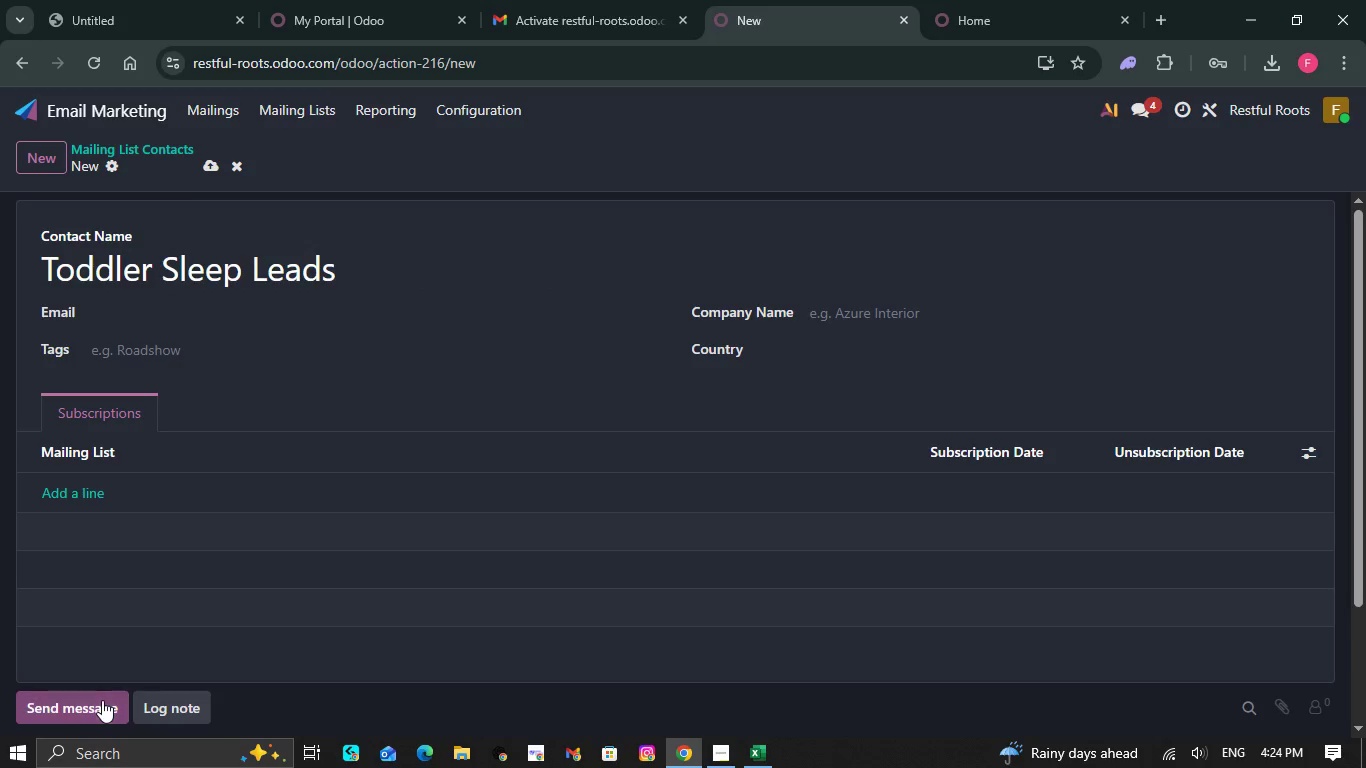 
left_click([102, 700])
 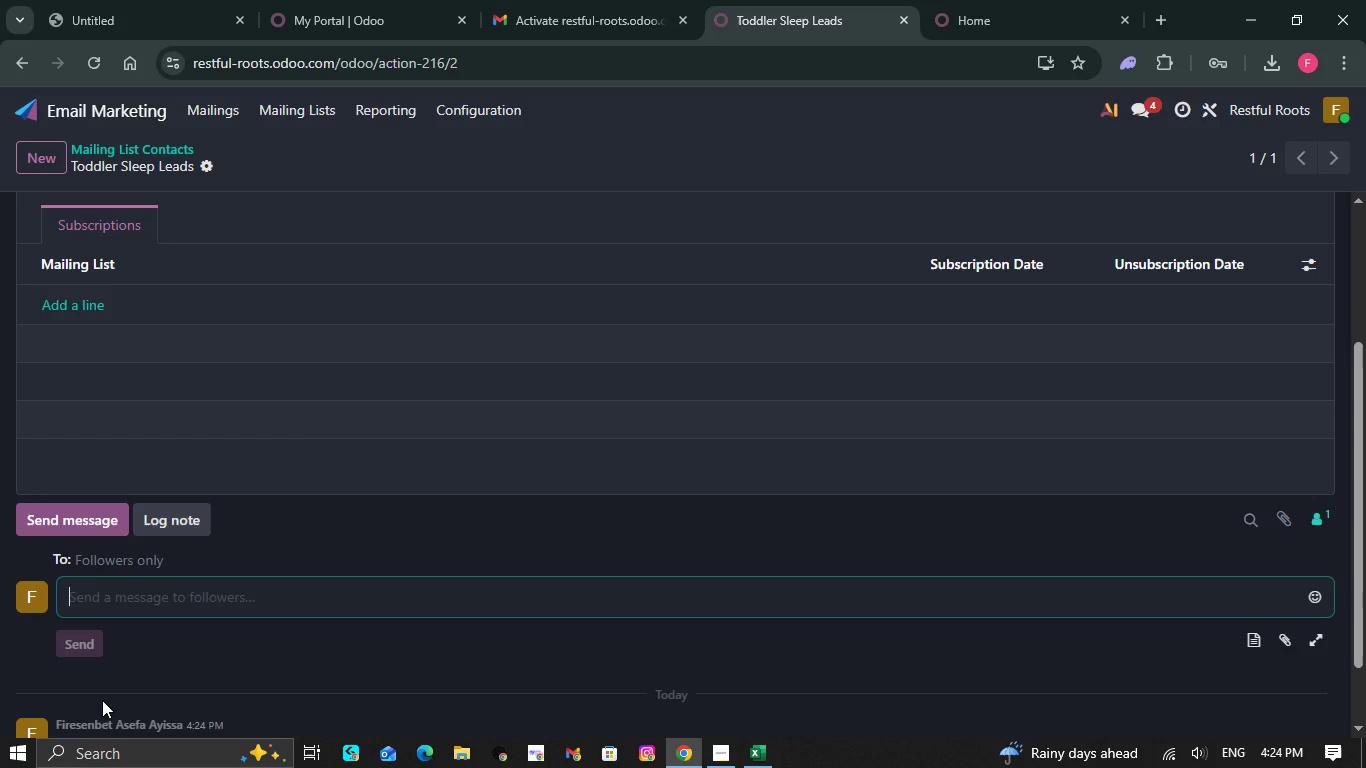 
wait(30.22)
 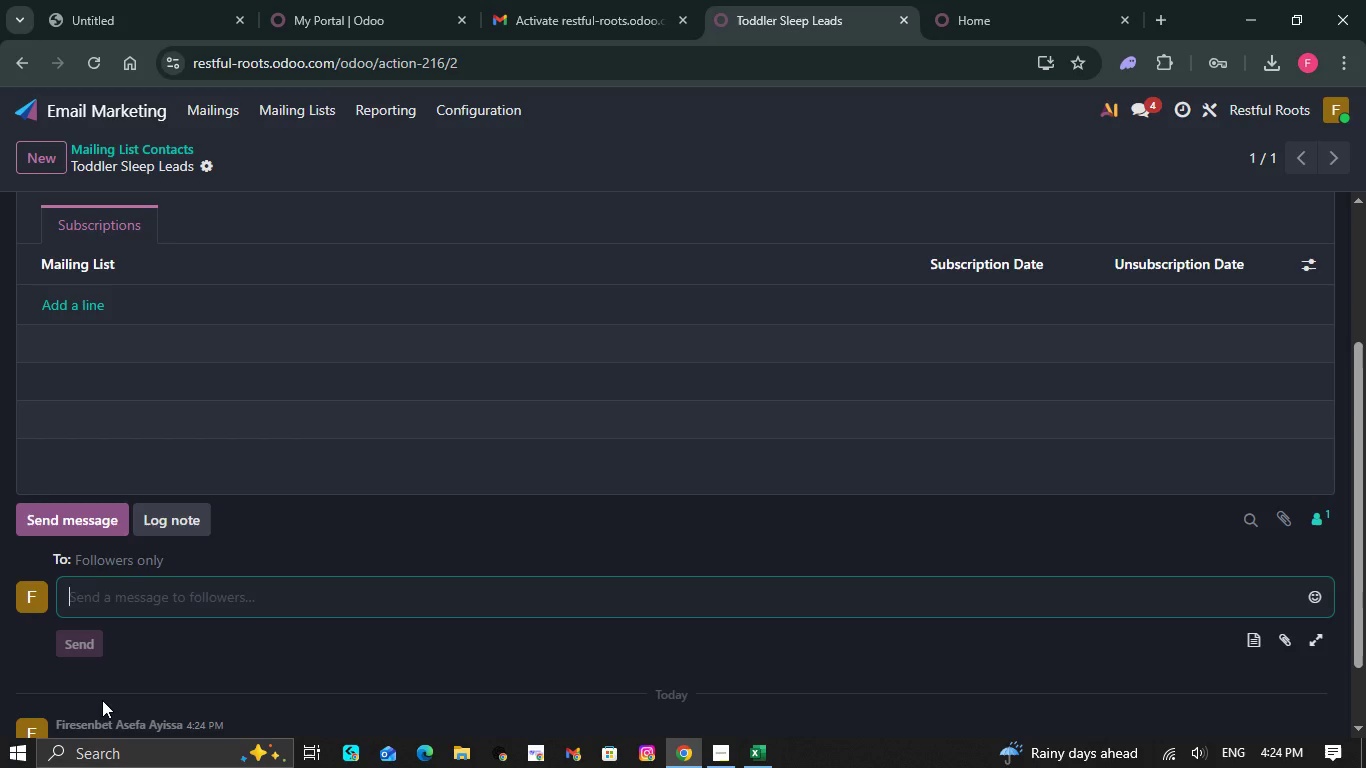 
scroll: coordinate [102, 700], scroll_direction: up, amount: 3.0
 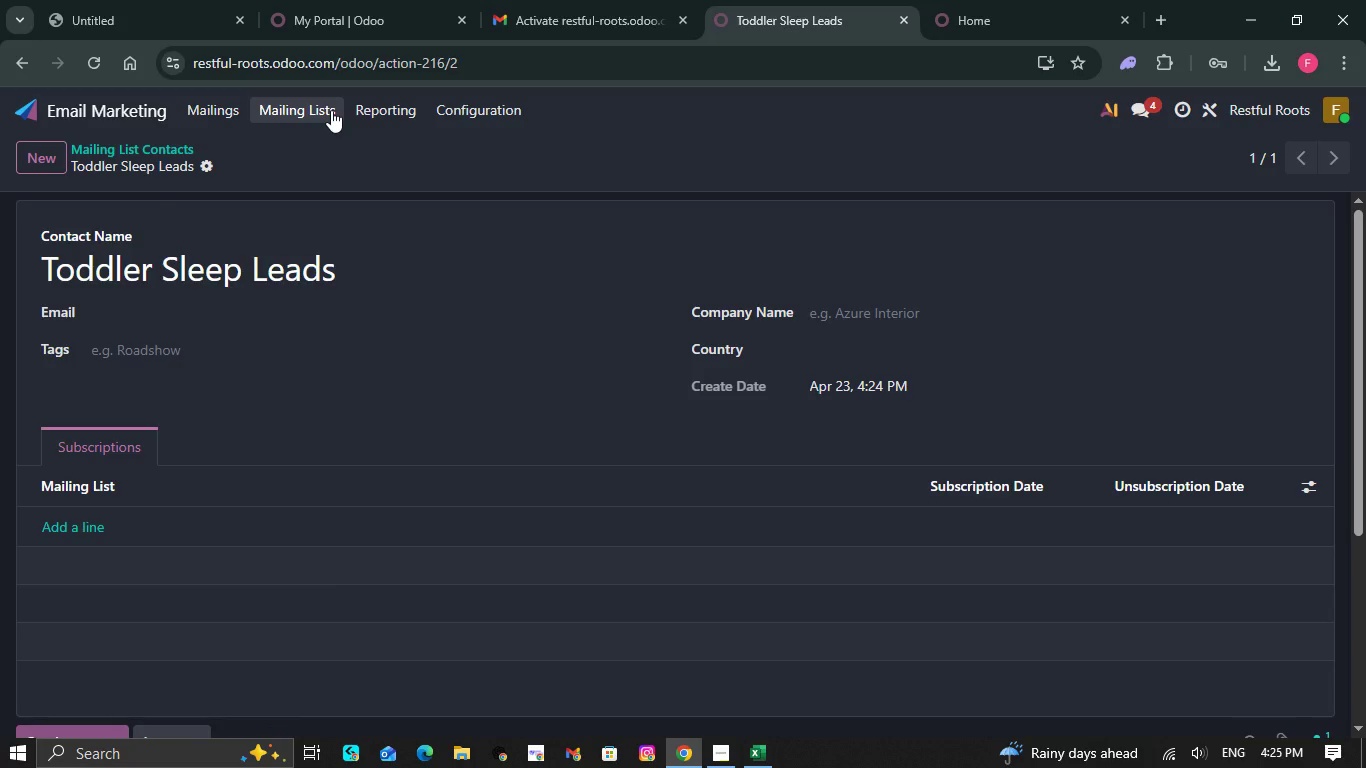 
wait(9.72)
 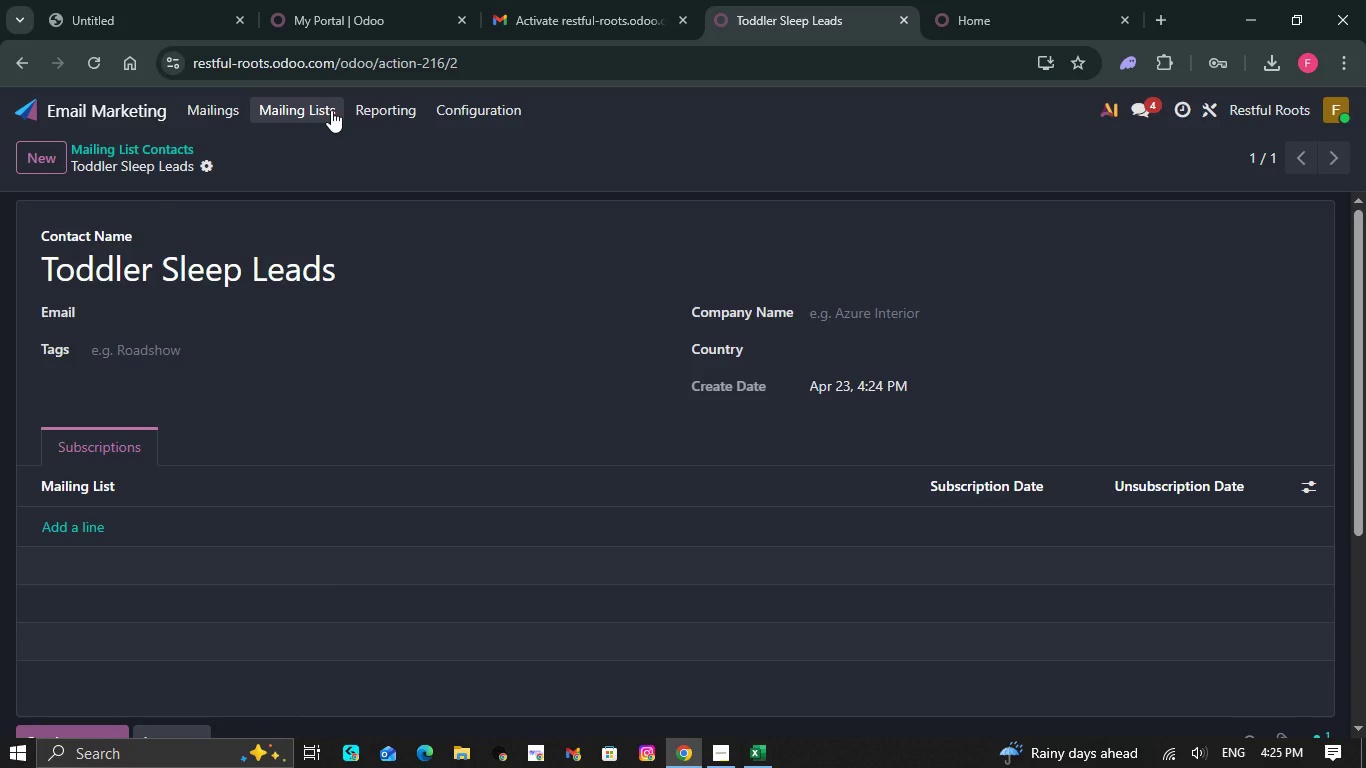 
scroll: coordinate [329, 406], scroll_direction: down, amount: 4.0
 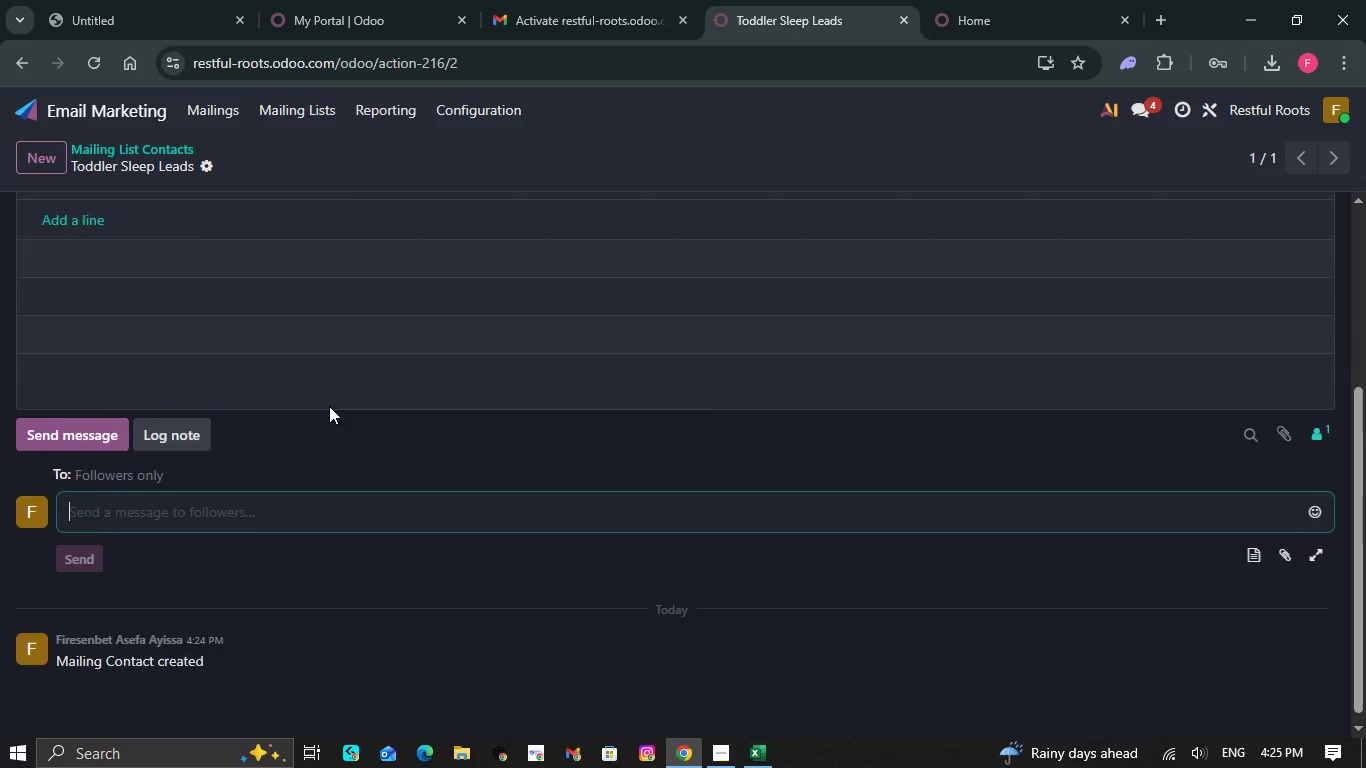 
scroll: coordinate [329, 406], scroll_direction: up, amount: 6.0
 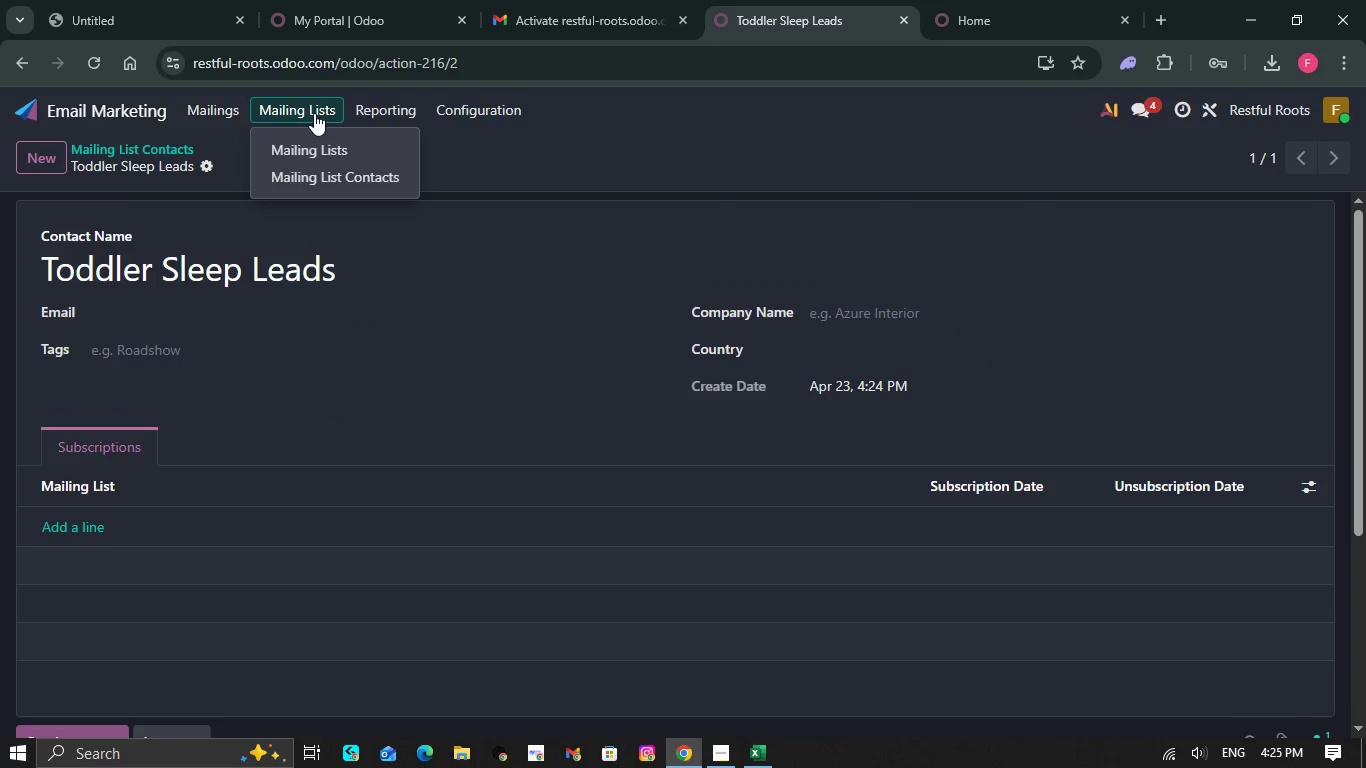 
left_click([314, 113])
 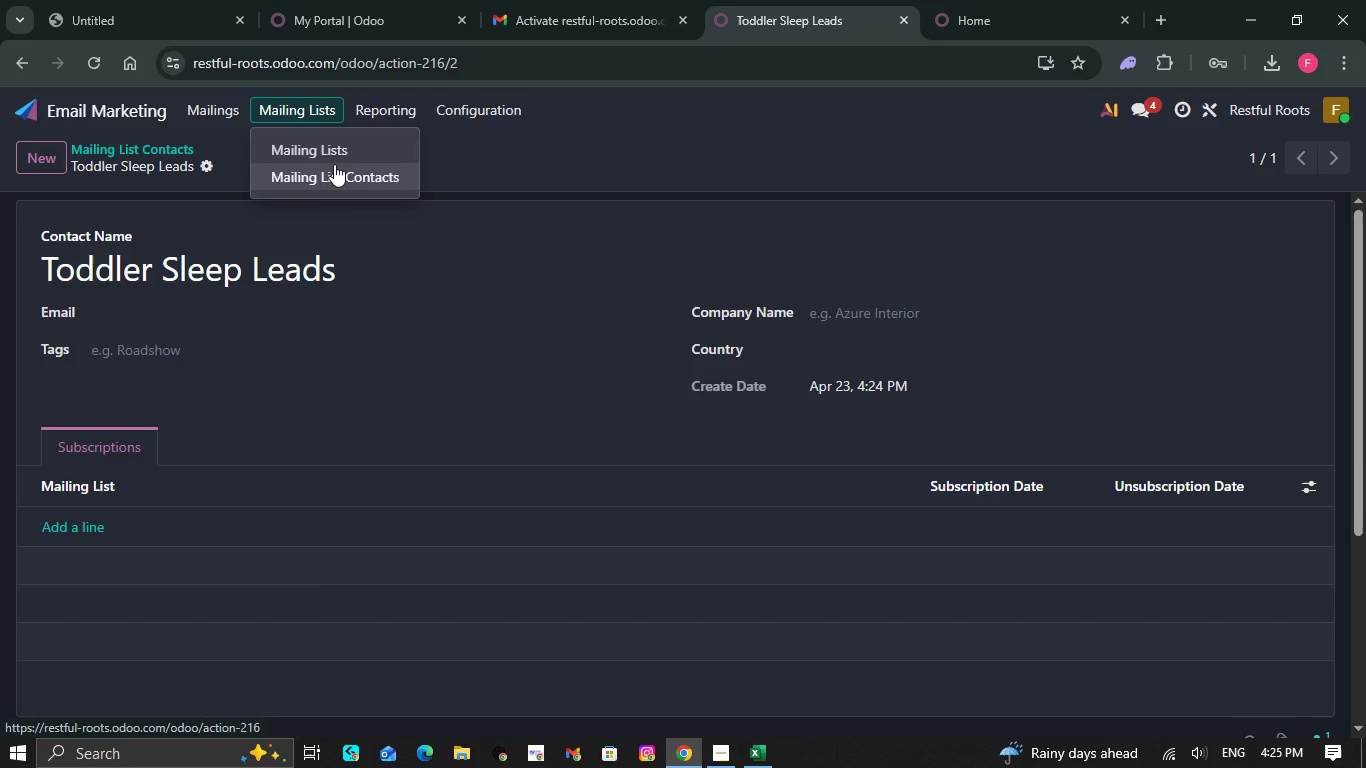 
wait(6.75)
 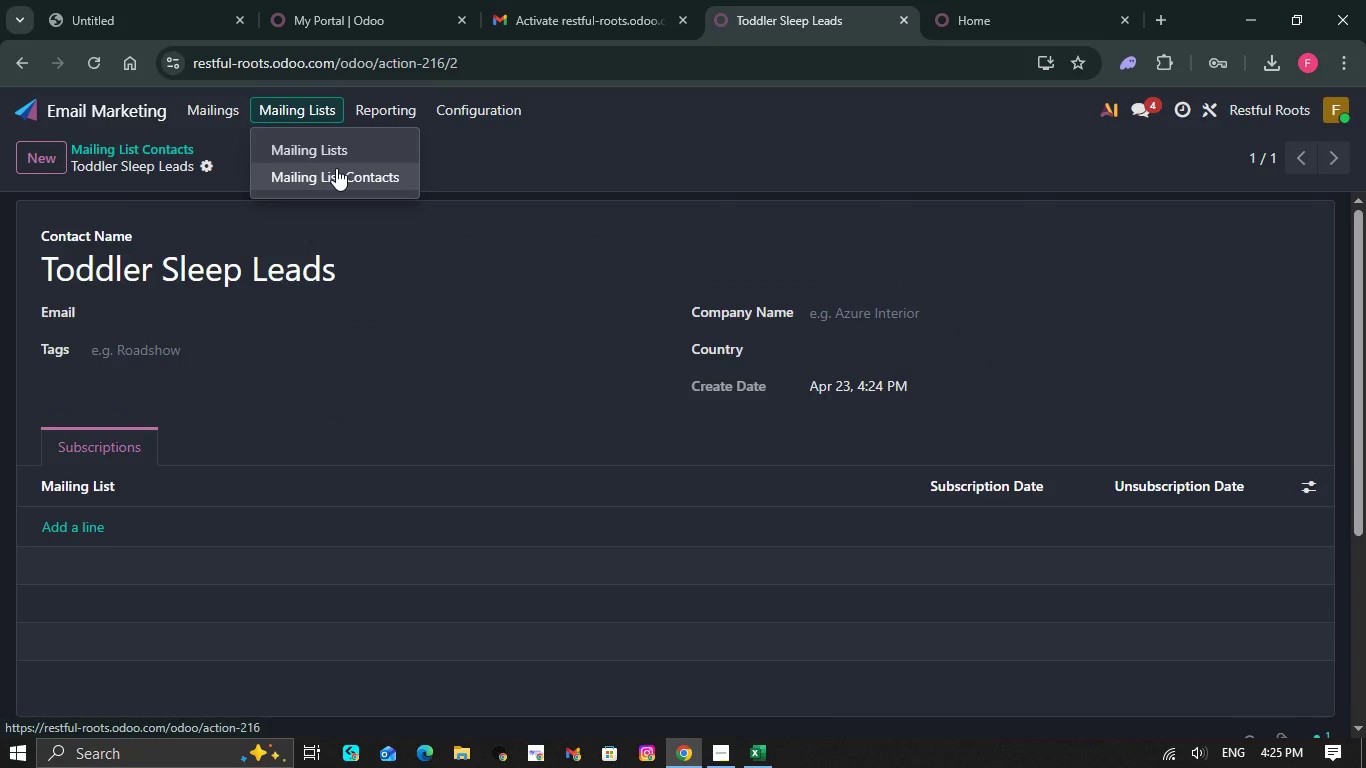 
left_click([334, 149])
 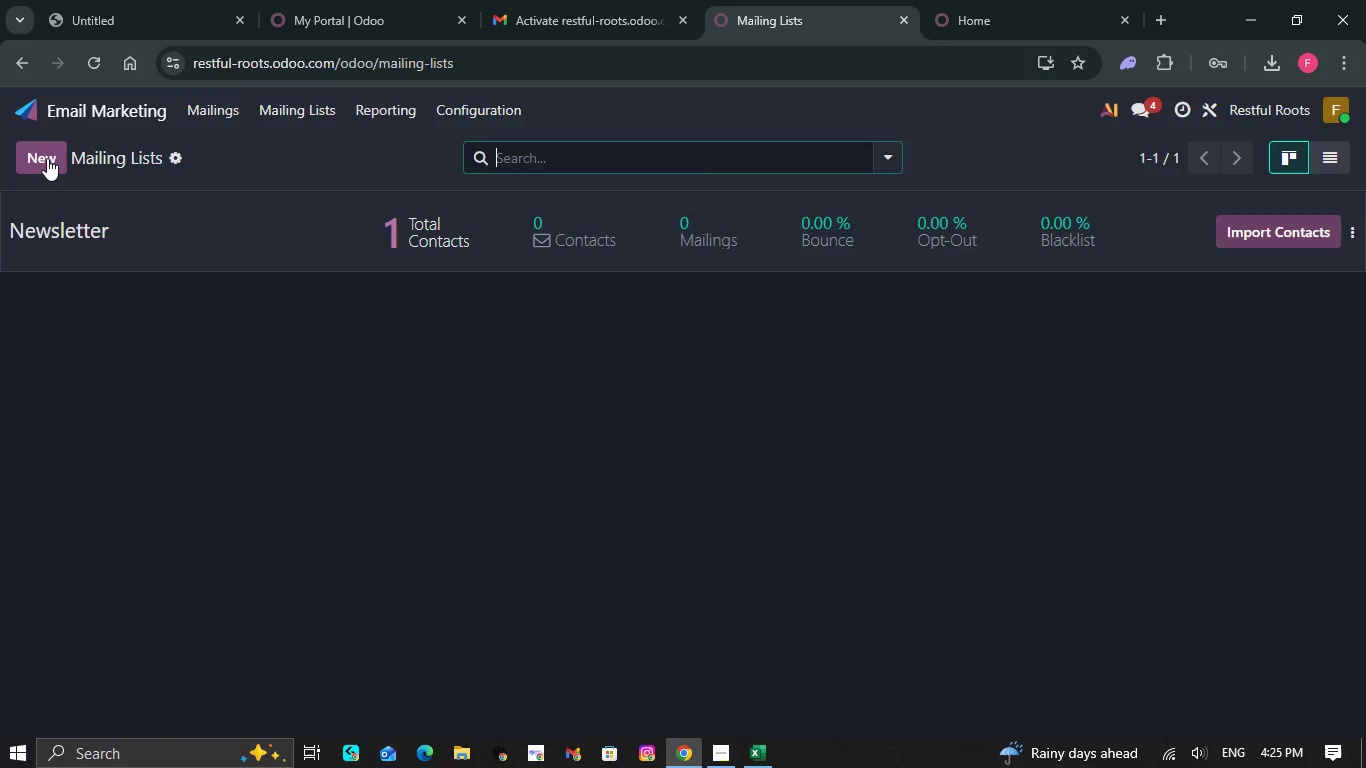 
wait(5.02)
 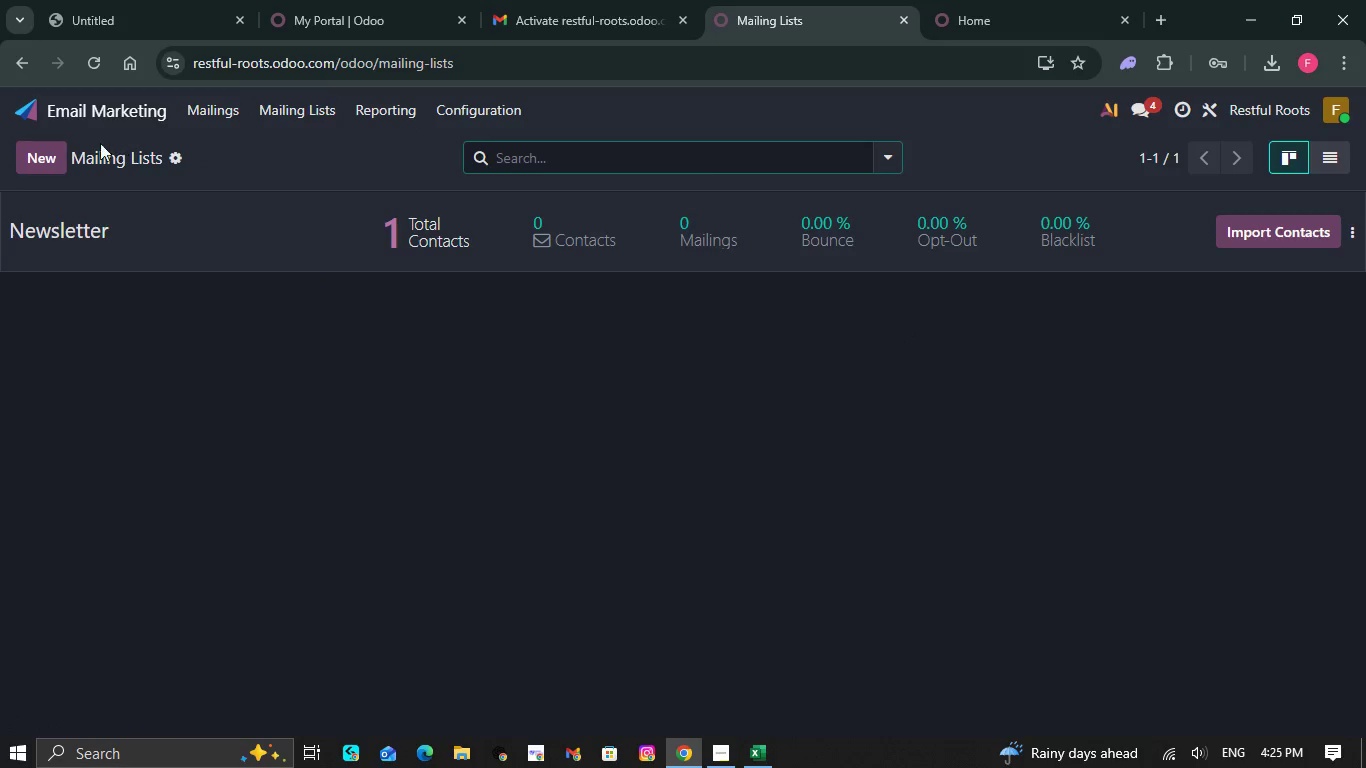 
left_click([47, 158])
 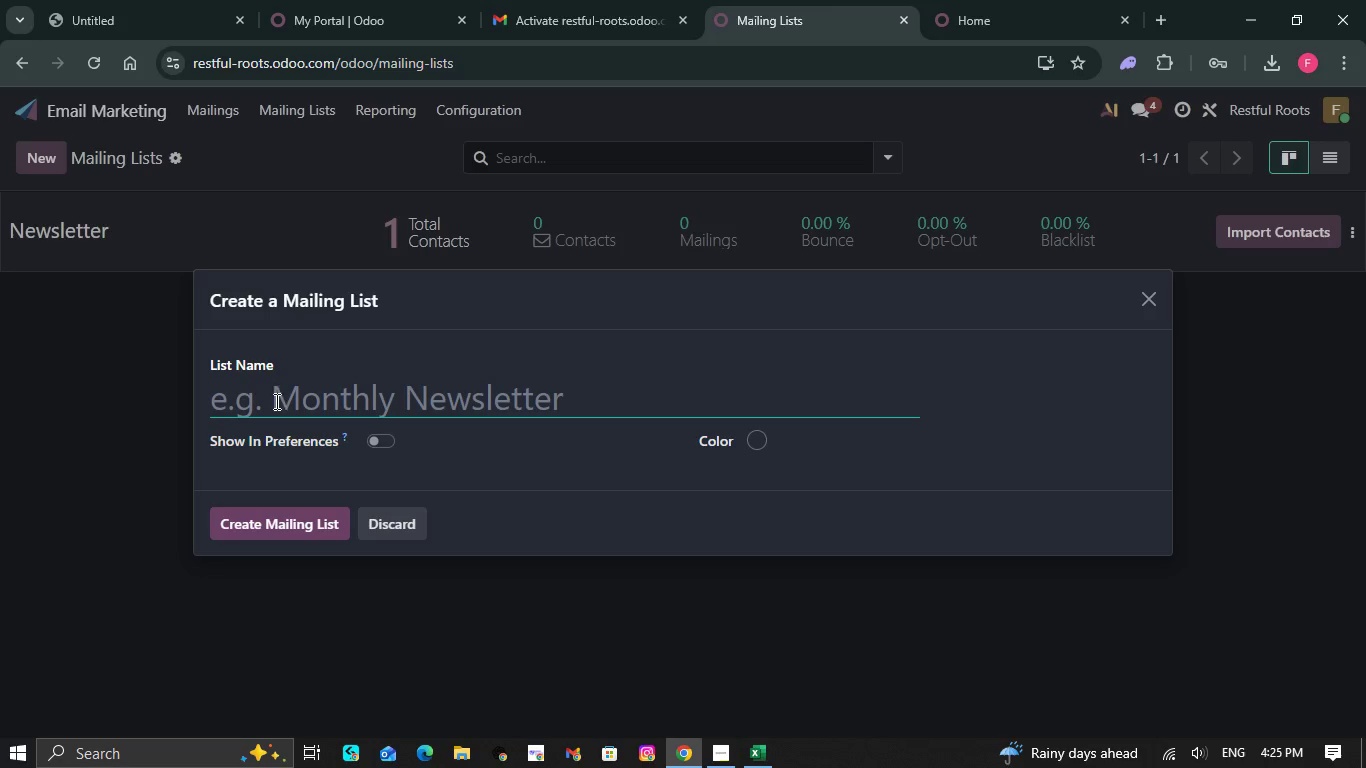 
wait(5.28)
 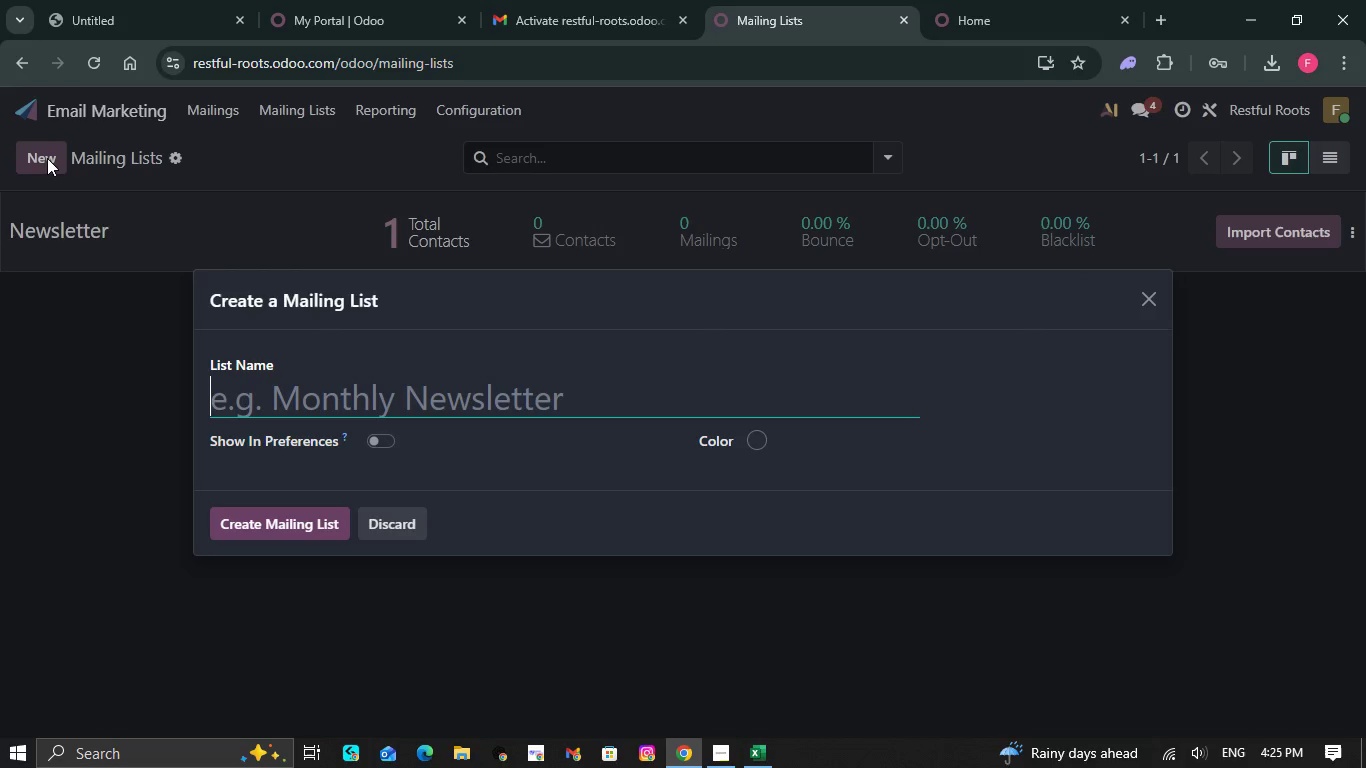 
left_click([275, 405])
 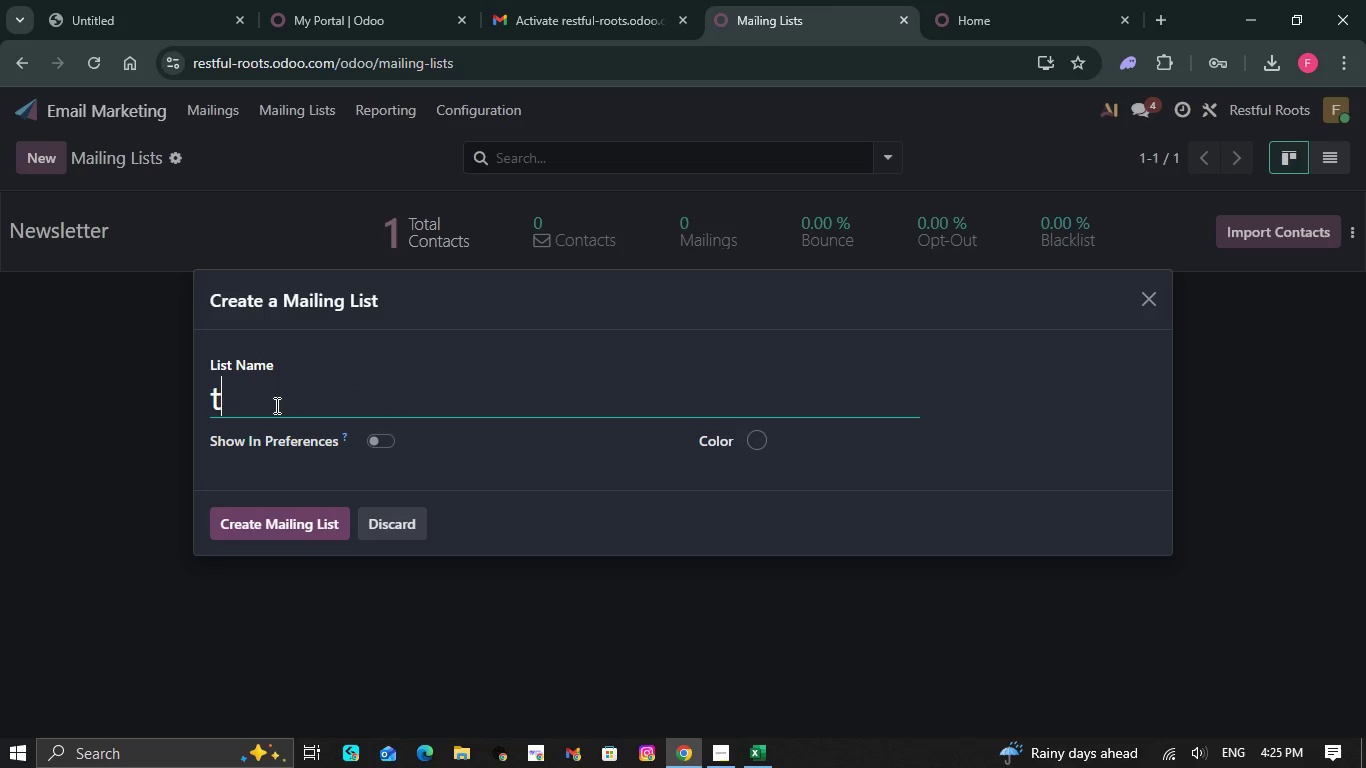 
type(to)
key(Backspace)
key(Backspace)
type(TO)
key(Backspace)
type(odd)
 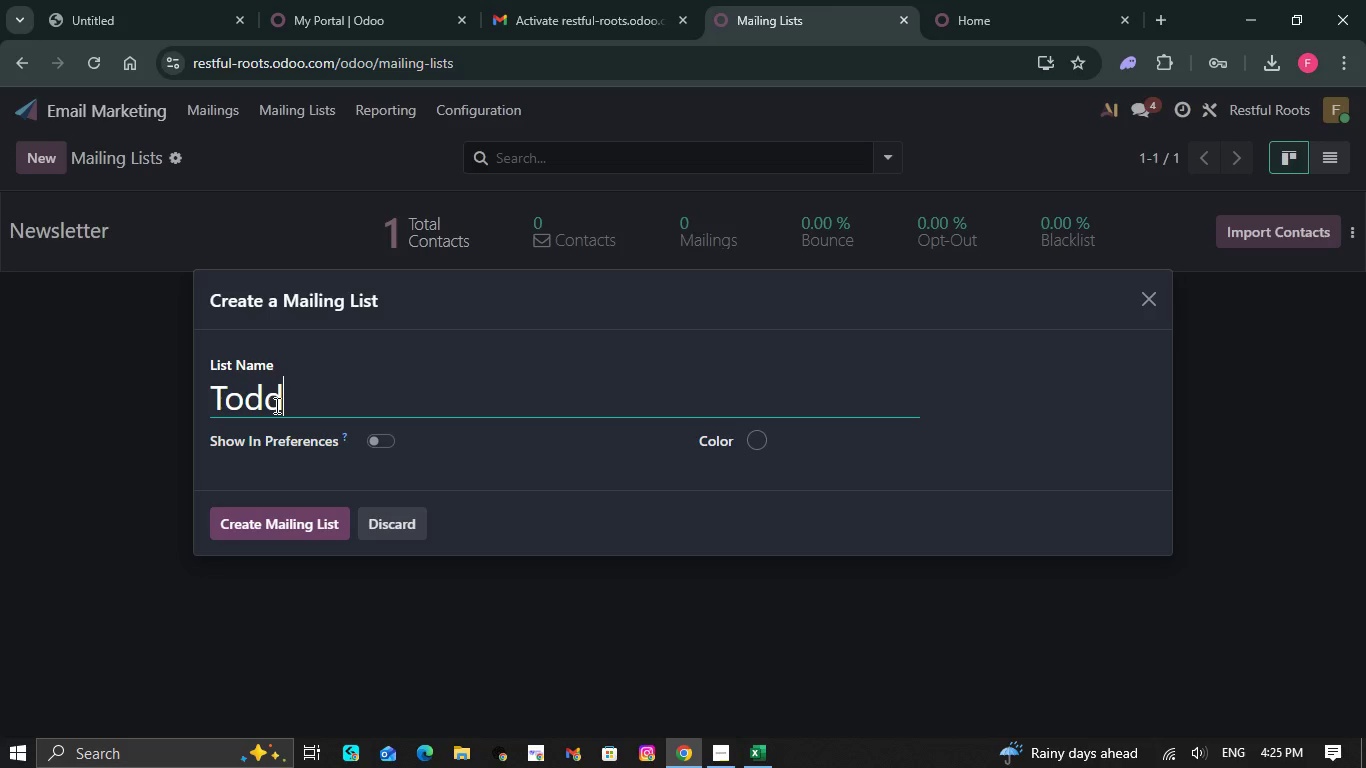 
wait(10.91)
 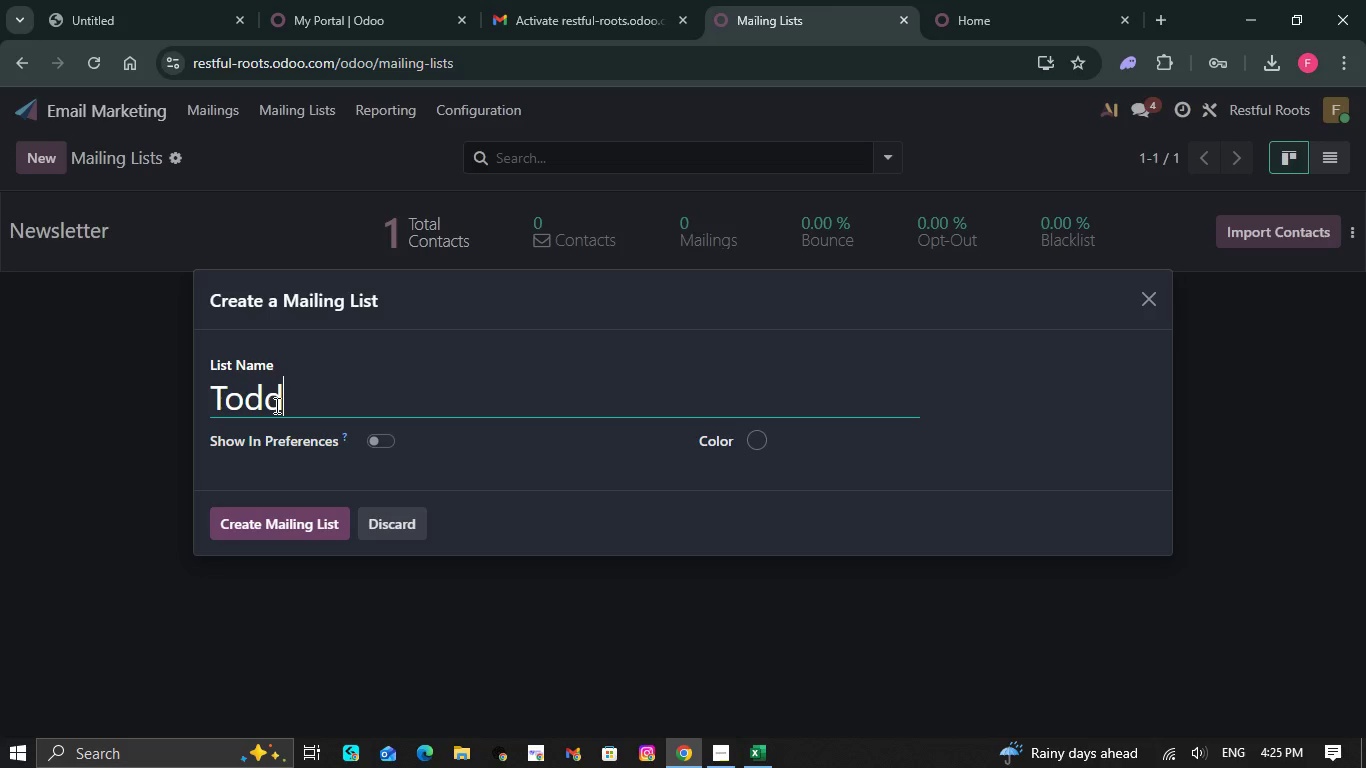 
type(ler Sleep Leads)
 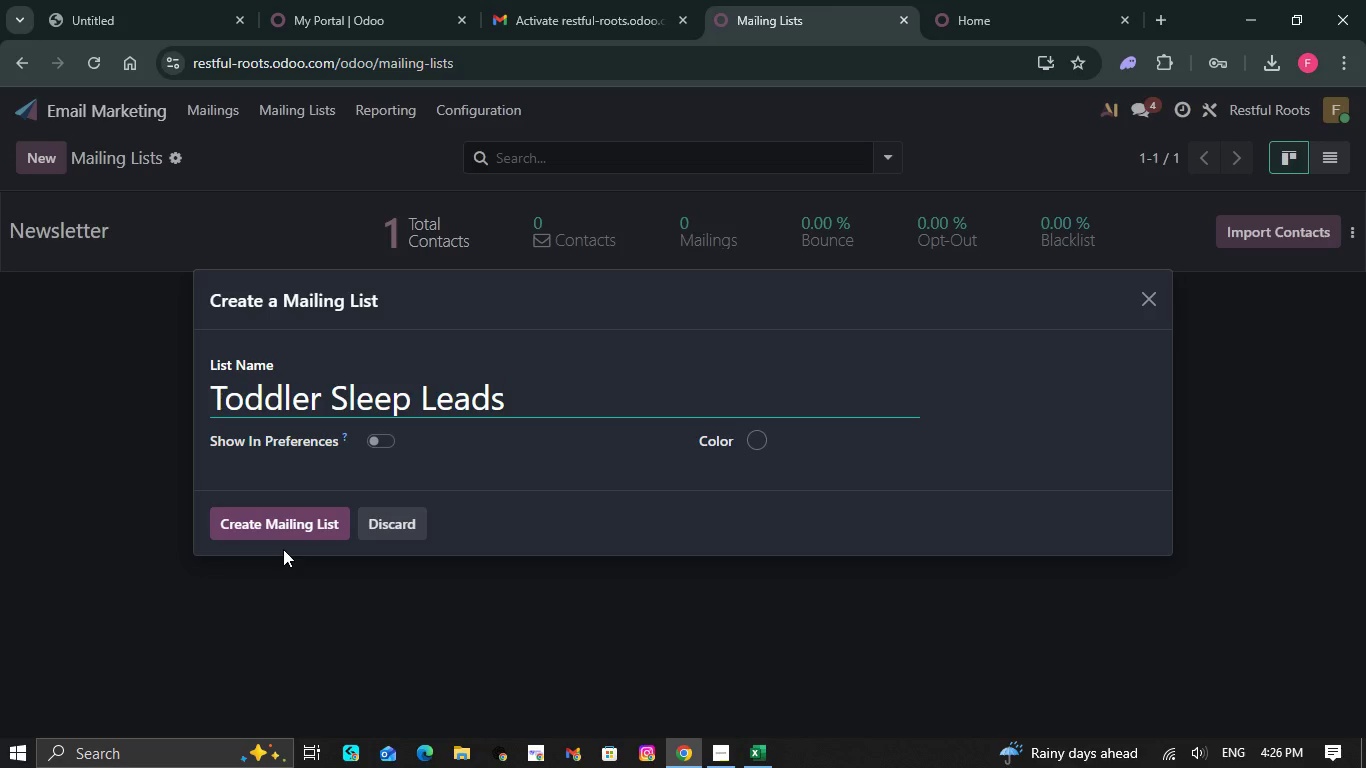 
wait(13.55)
 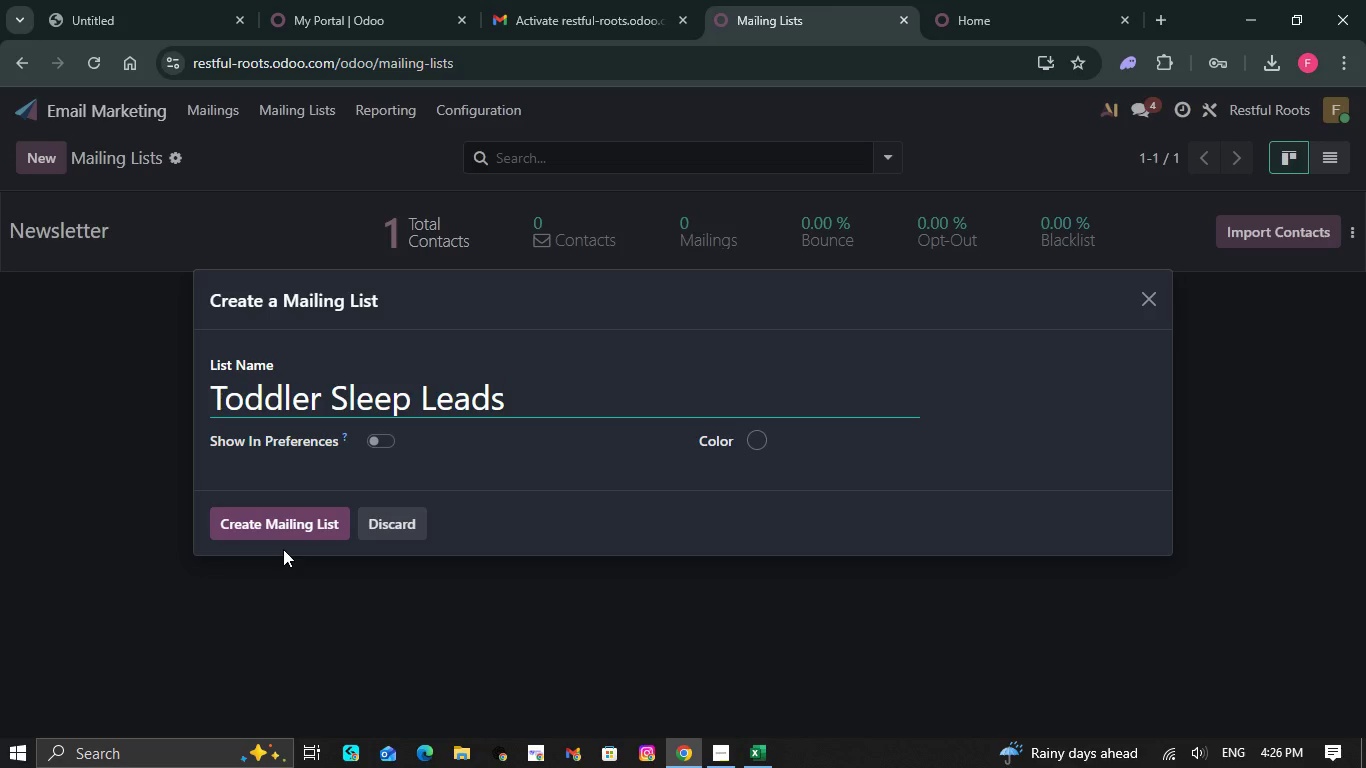 
left_click([292, 520])
 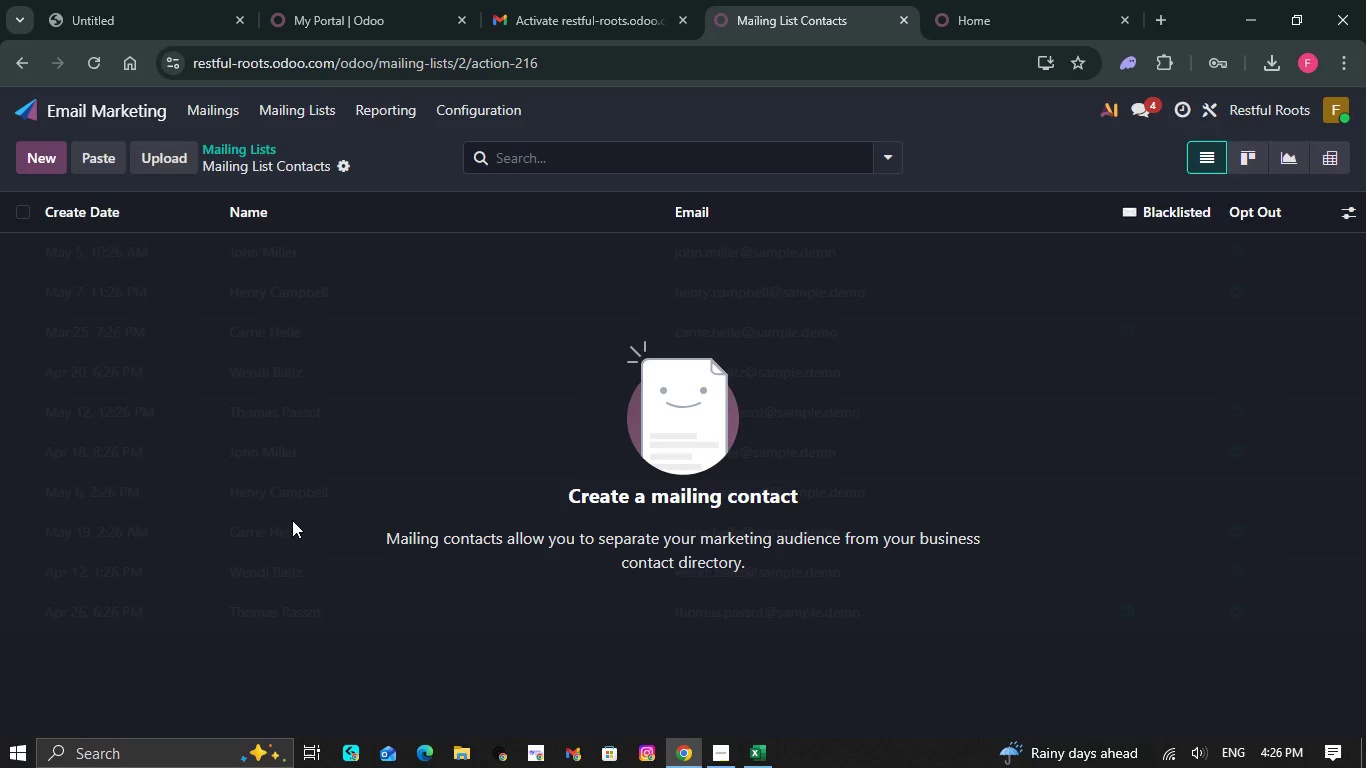 
wait(14.17)
 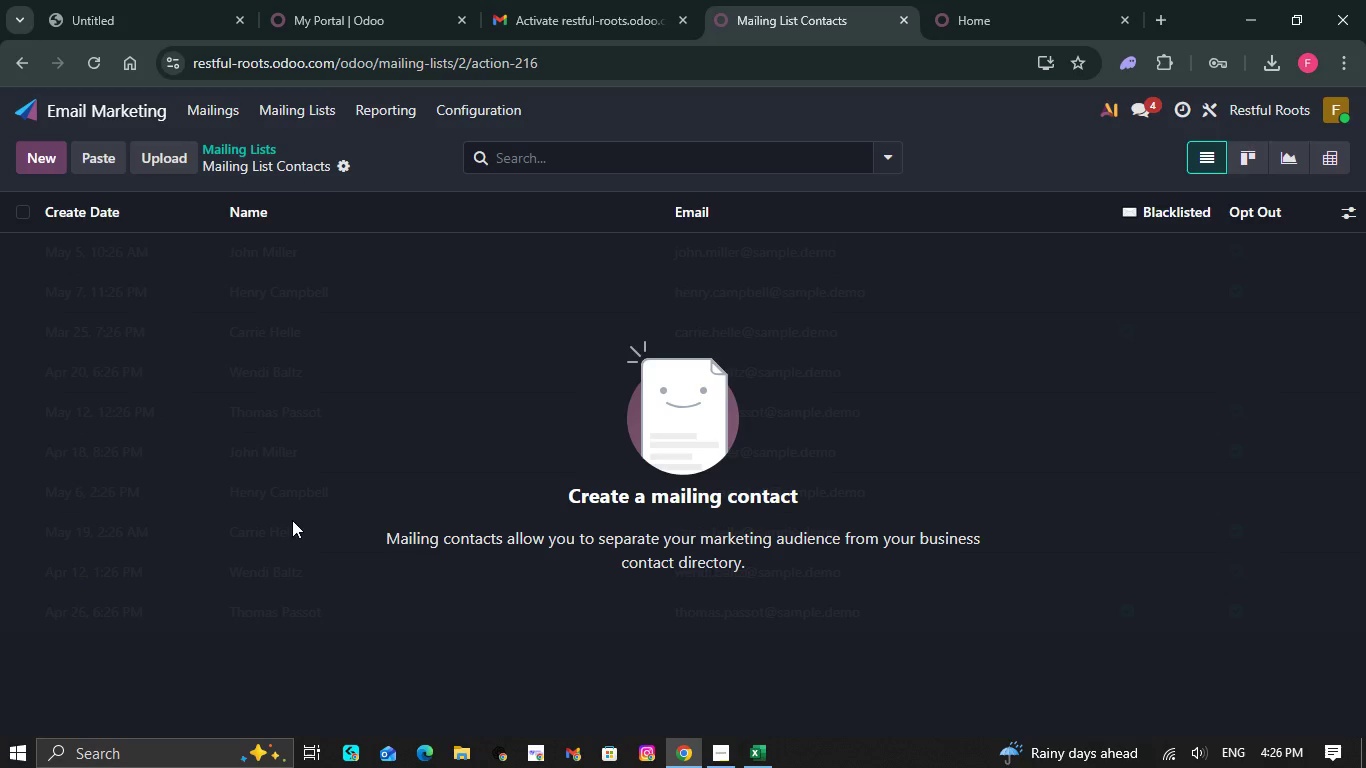 
left_click([292, 520])
 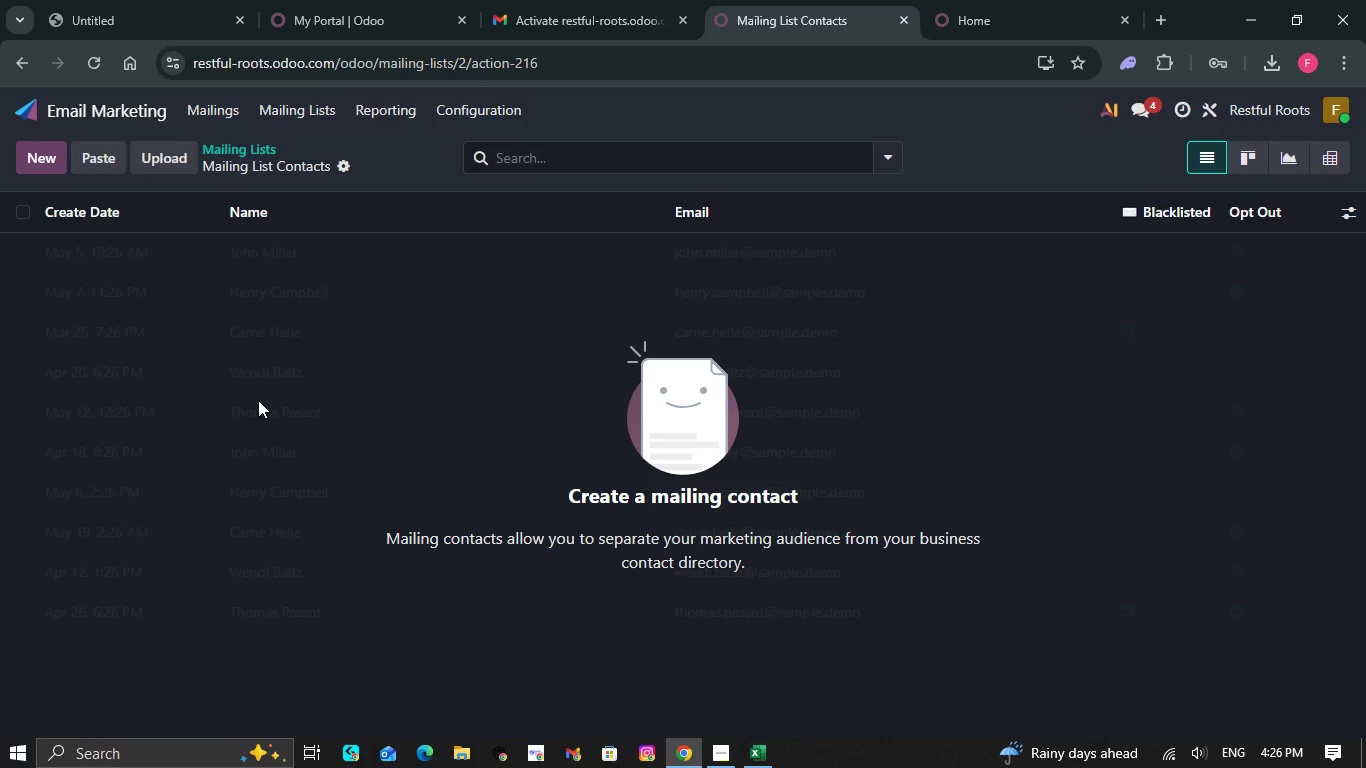 
left_click_drag(start_coordinate=[280, 515], to_coordinate=[125, 406])
 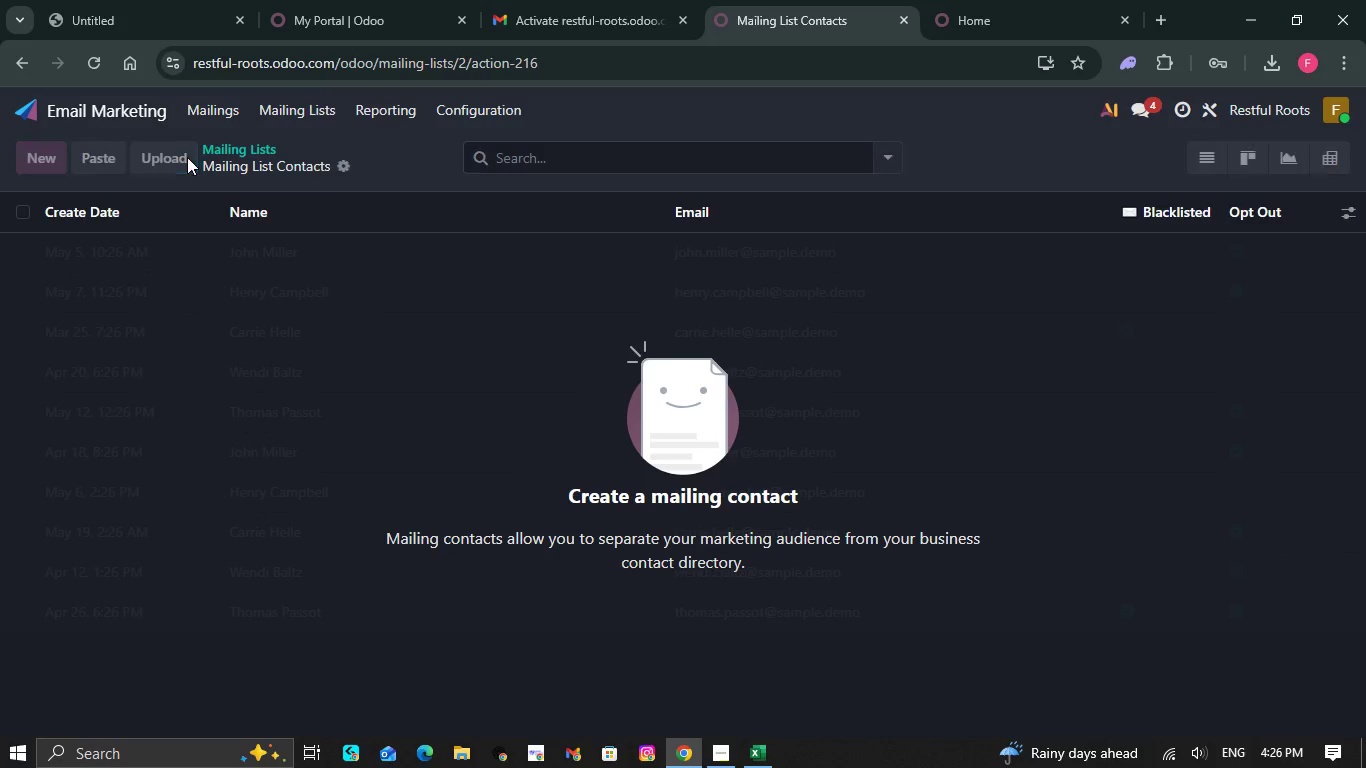 
left_click([187, 157])
 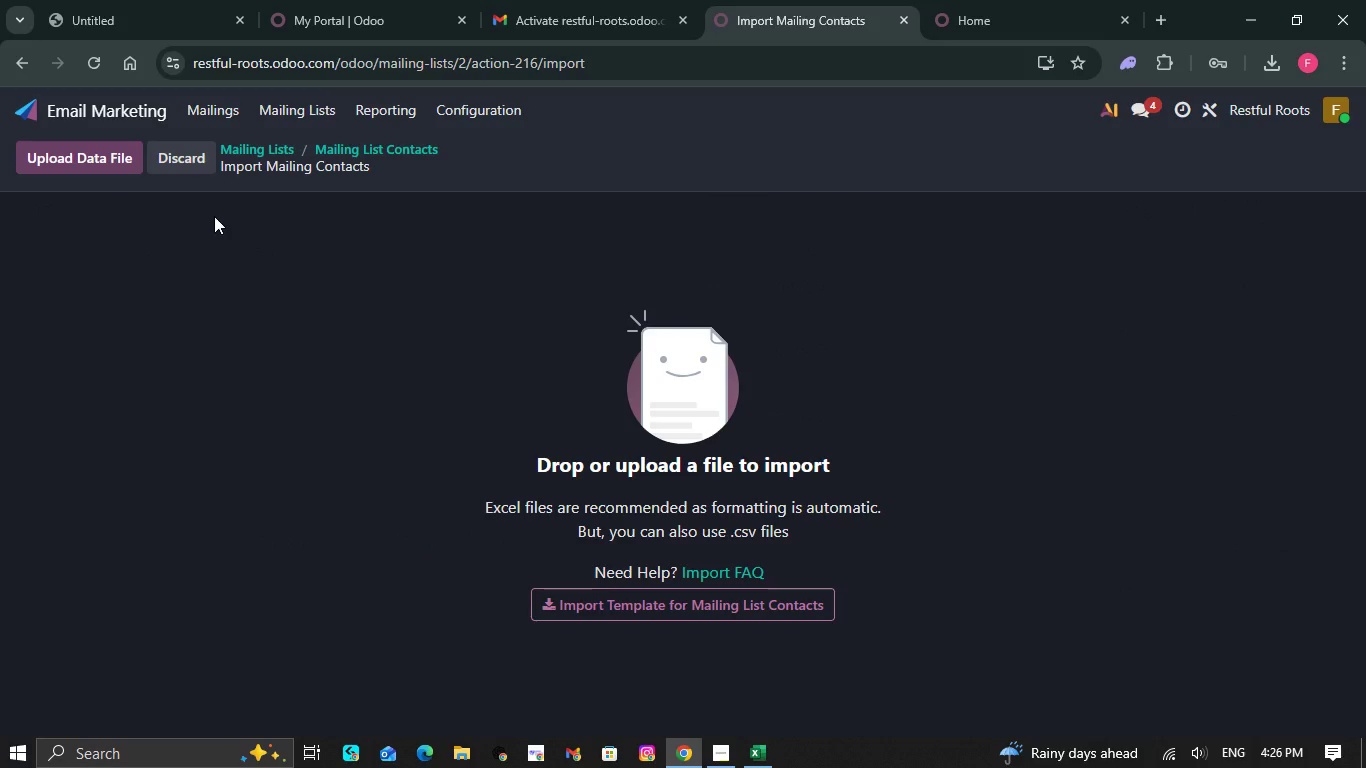 
wait(8.58)
 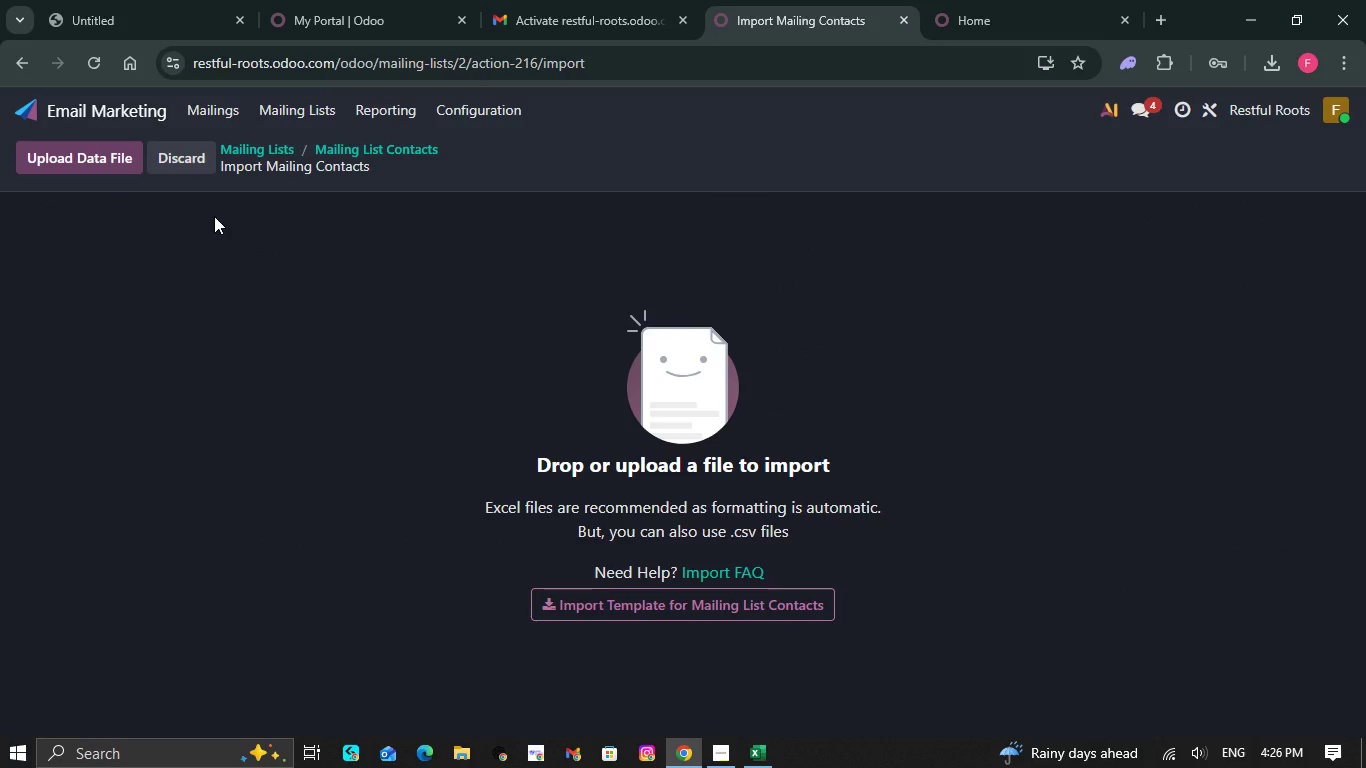 
left_click([466, 411])
 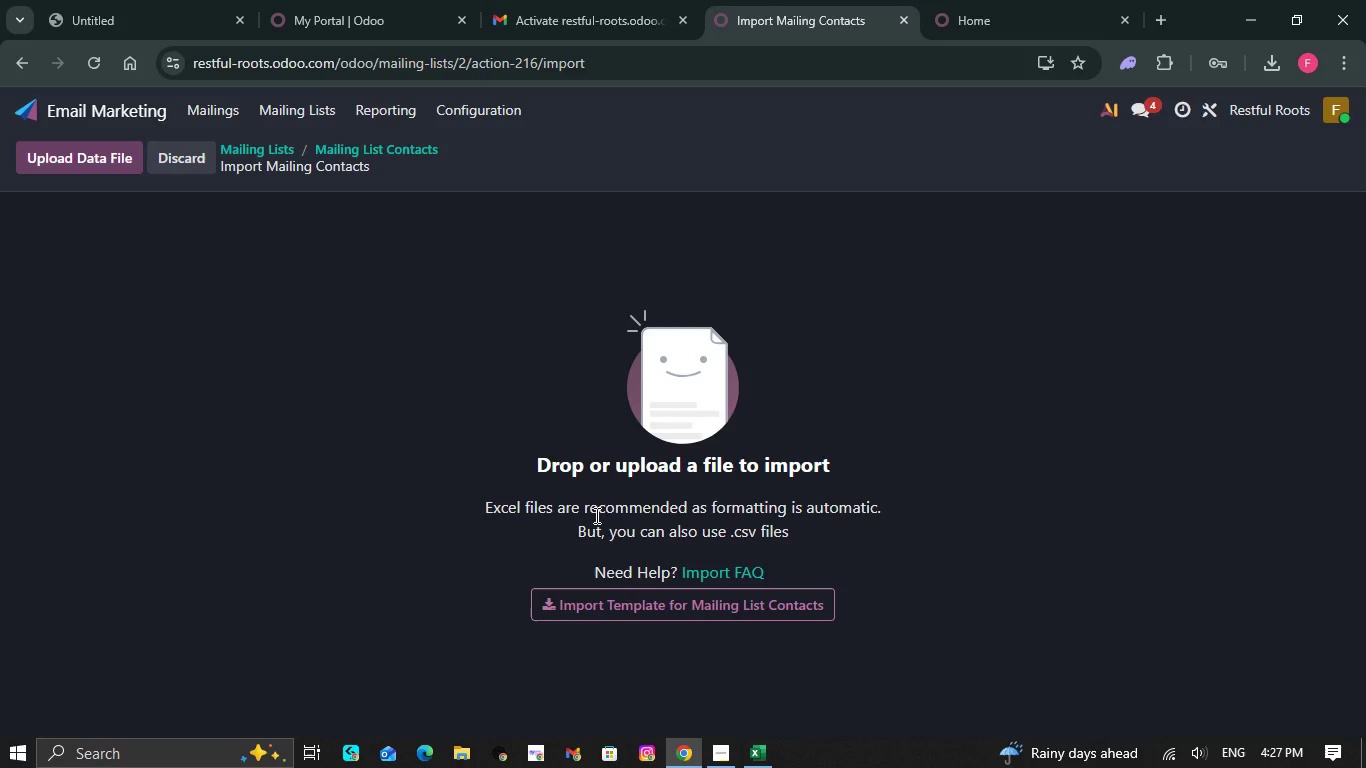 
wait(28.28)
 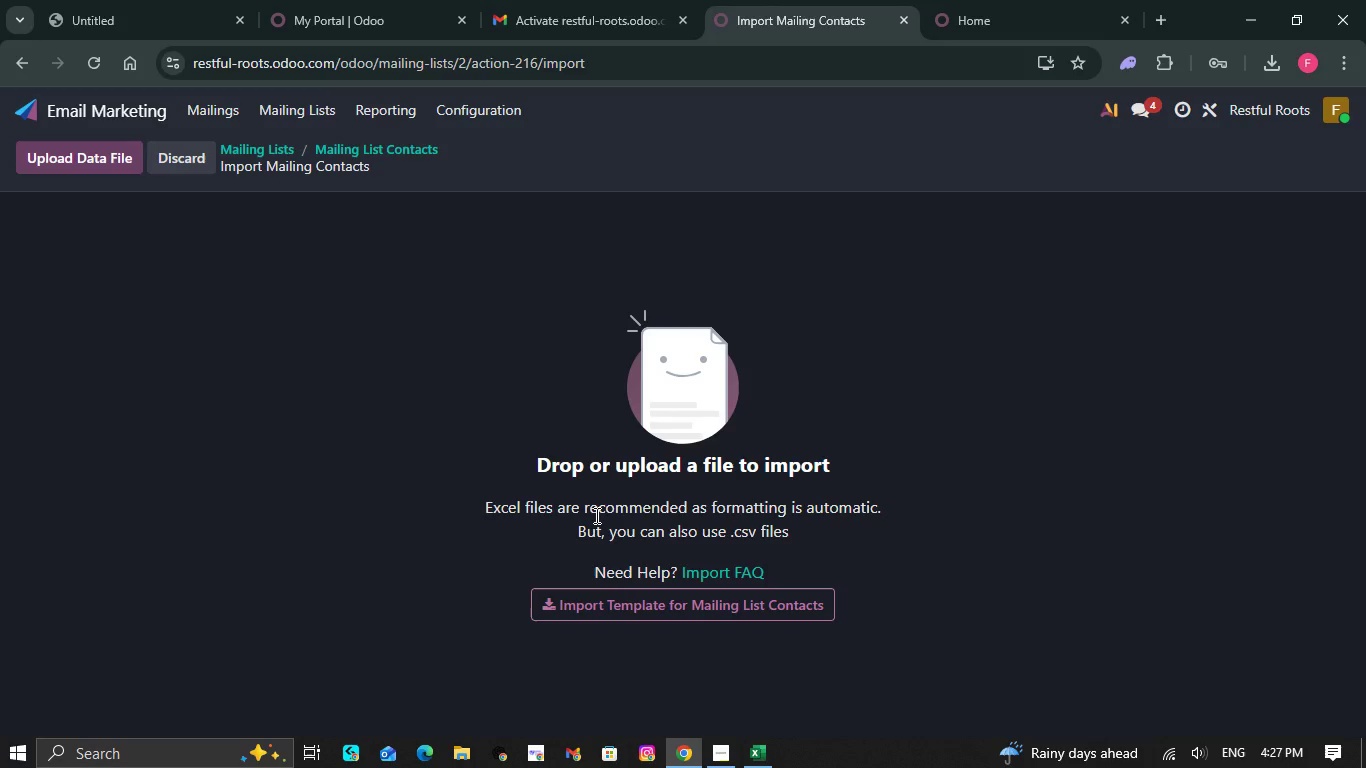 
left_click([666, 599])
 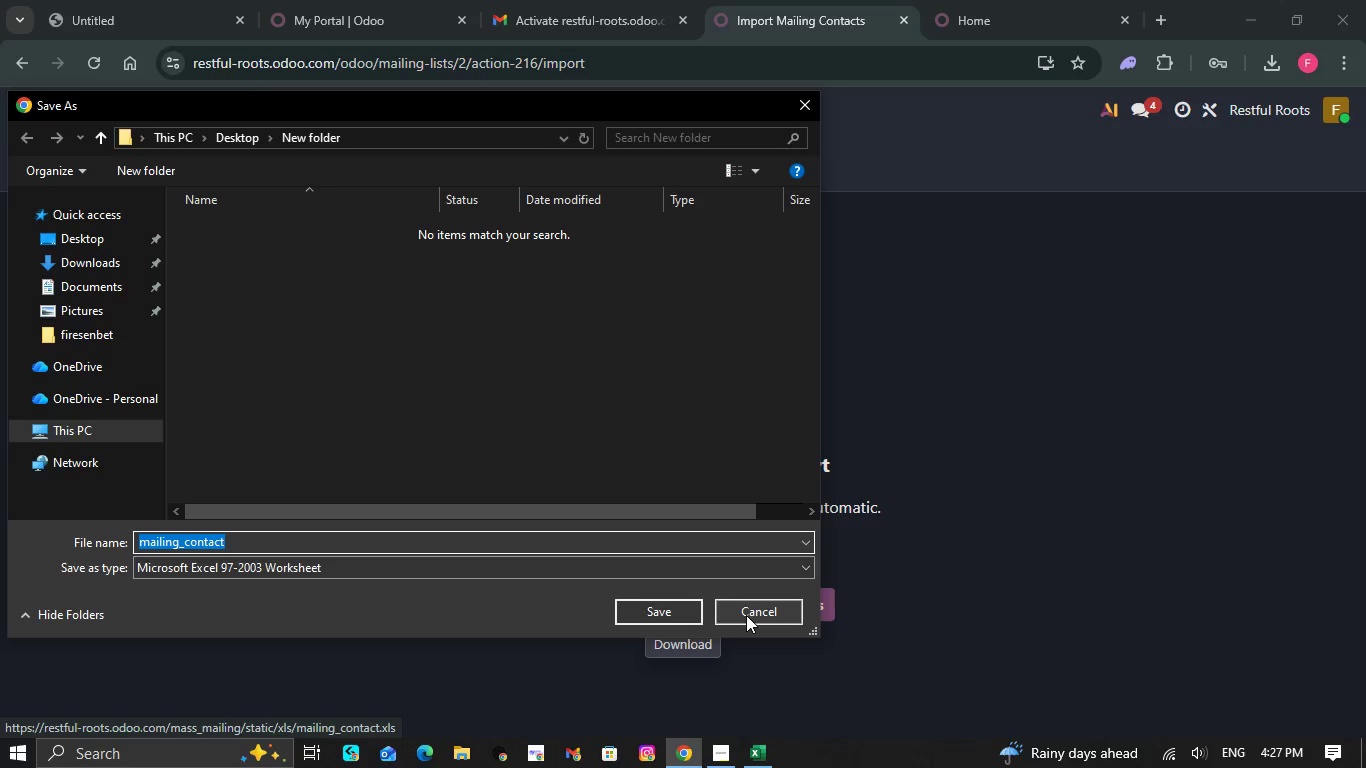 
left_click([746, 615])
 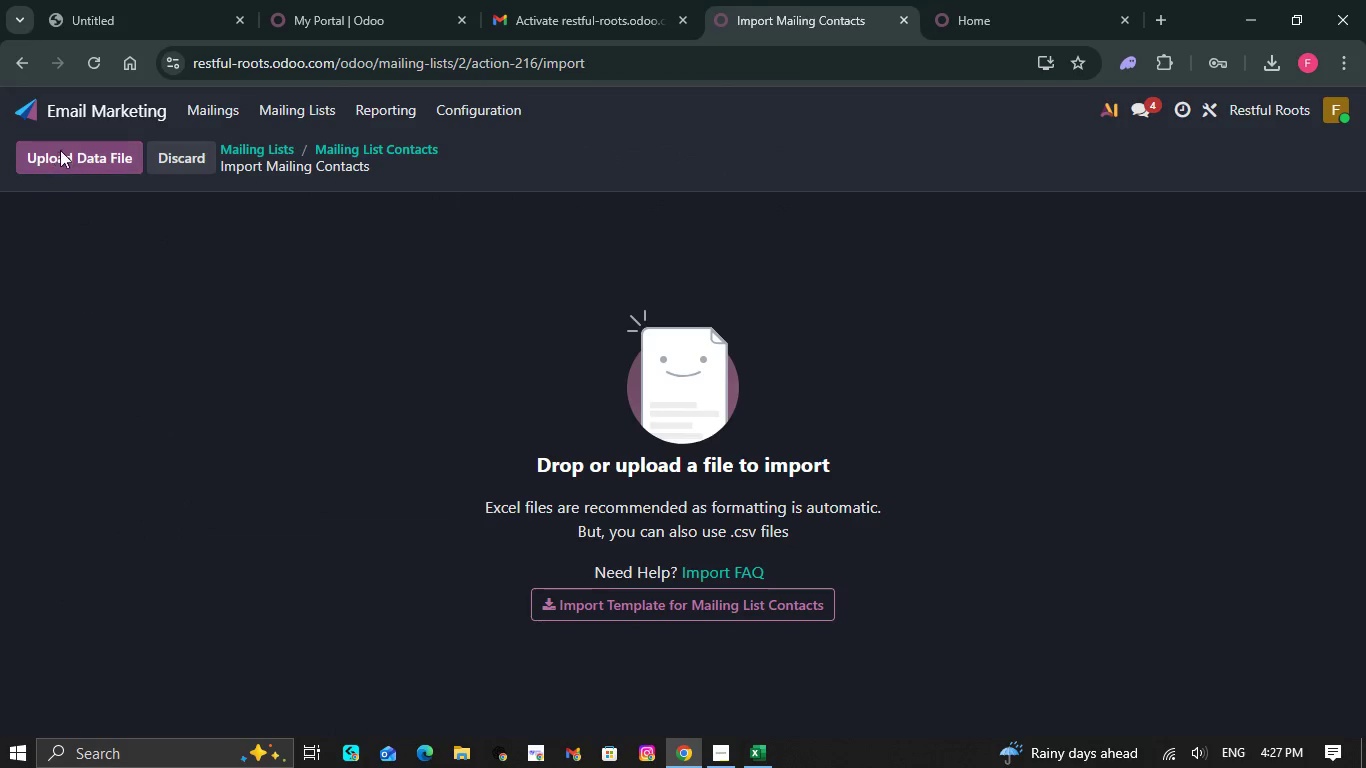 
left_click([60, 150])
 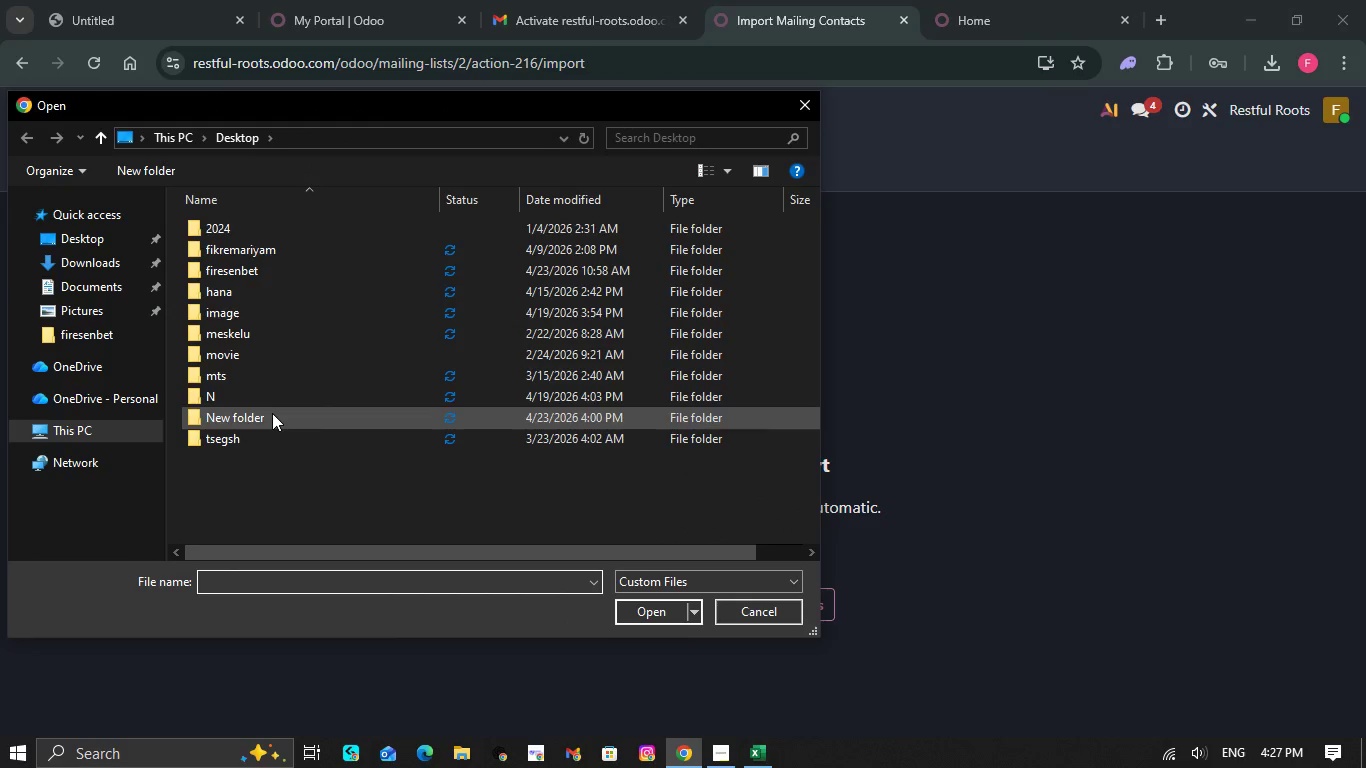 
double_click([272, 413])
 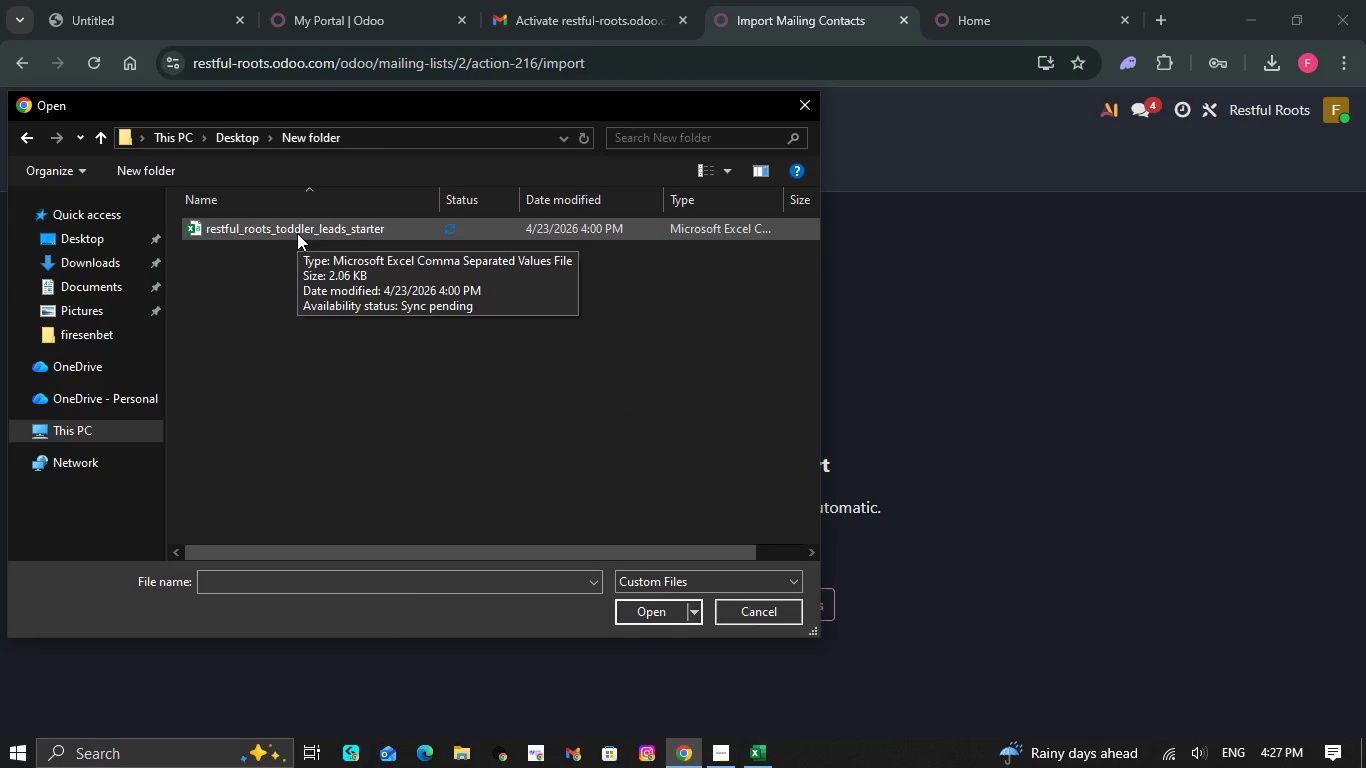 
left_click([297, 233])
 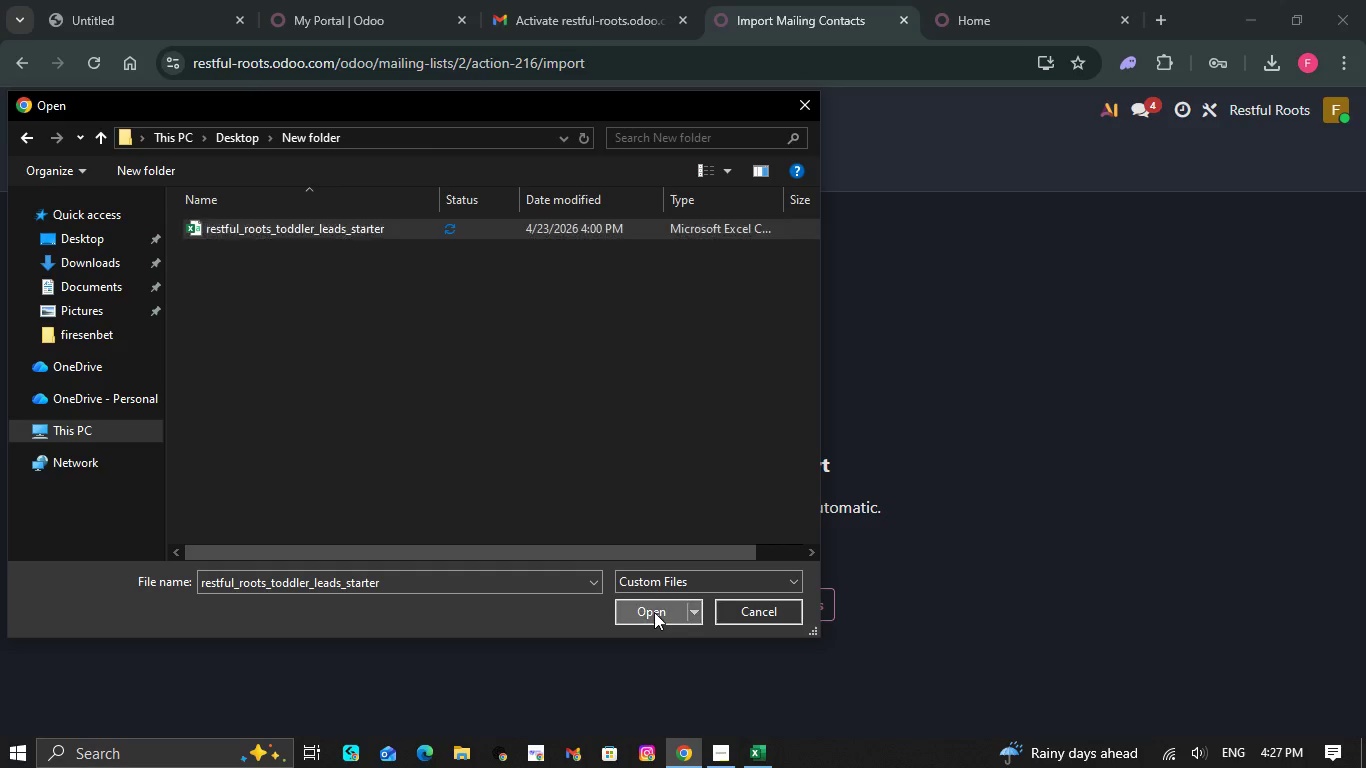 
left_click([654, 612])
 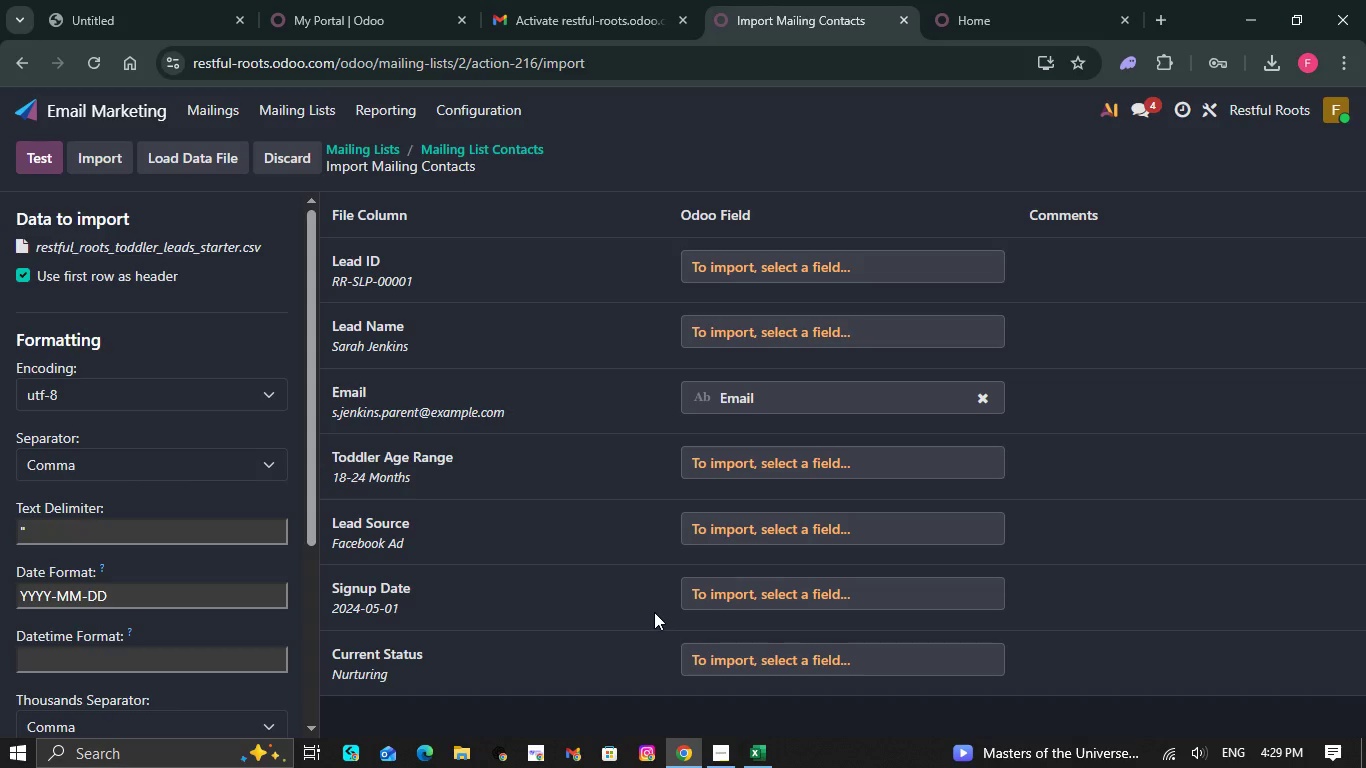 
wait(107.0)
 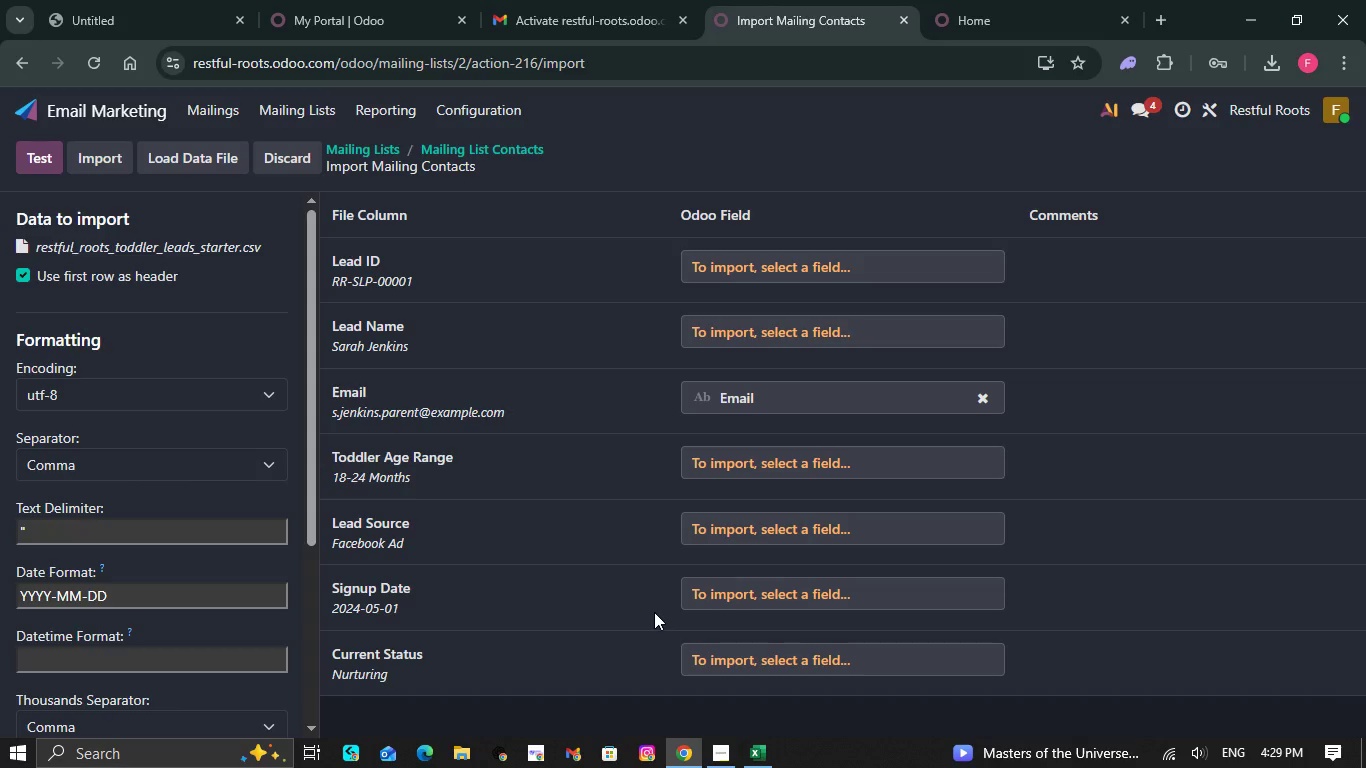 
left_click([105, 168])
 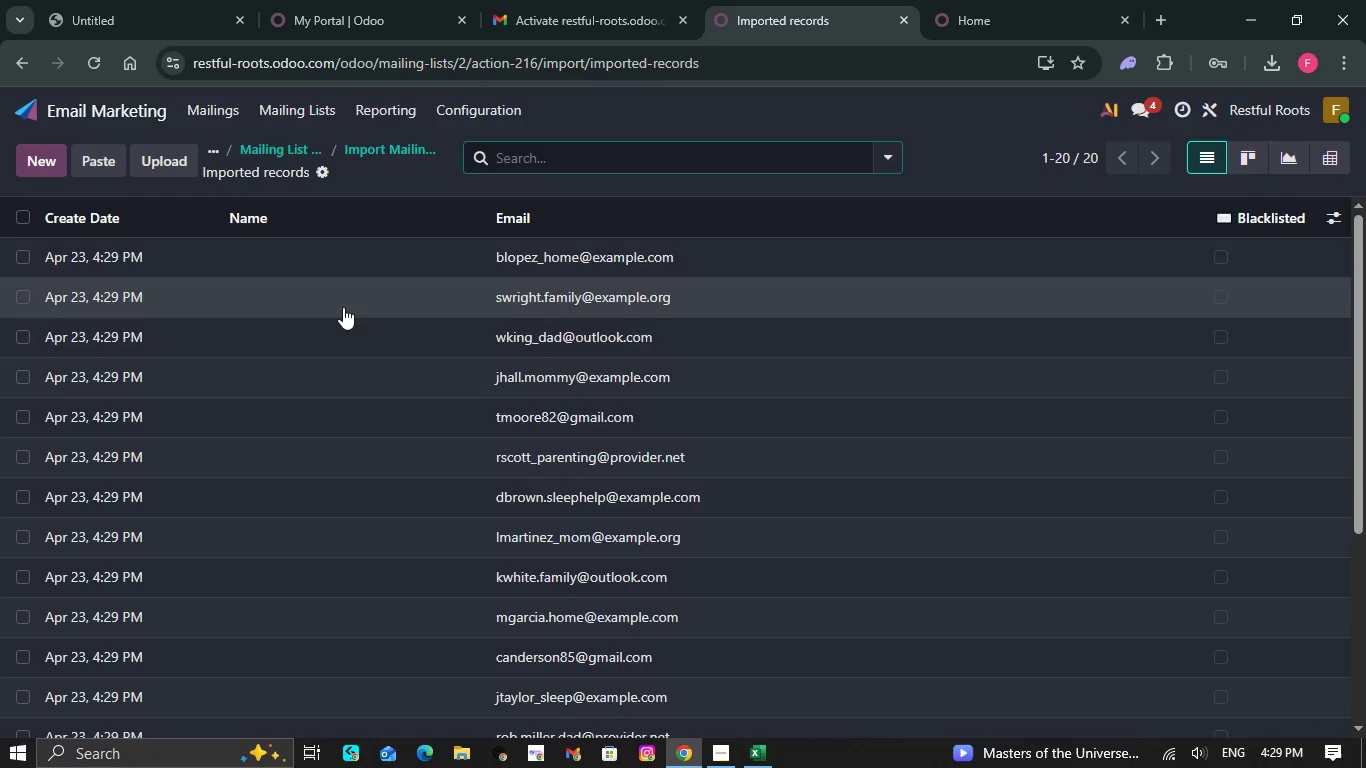 
wait(5.95)
 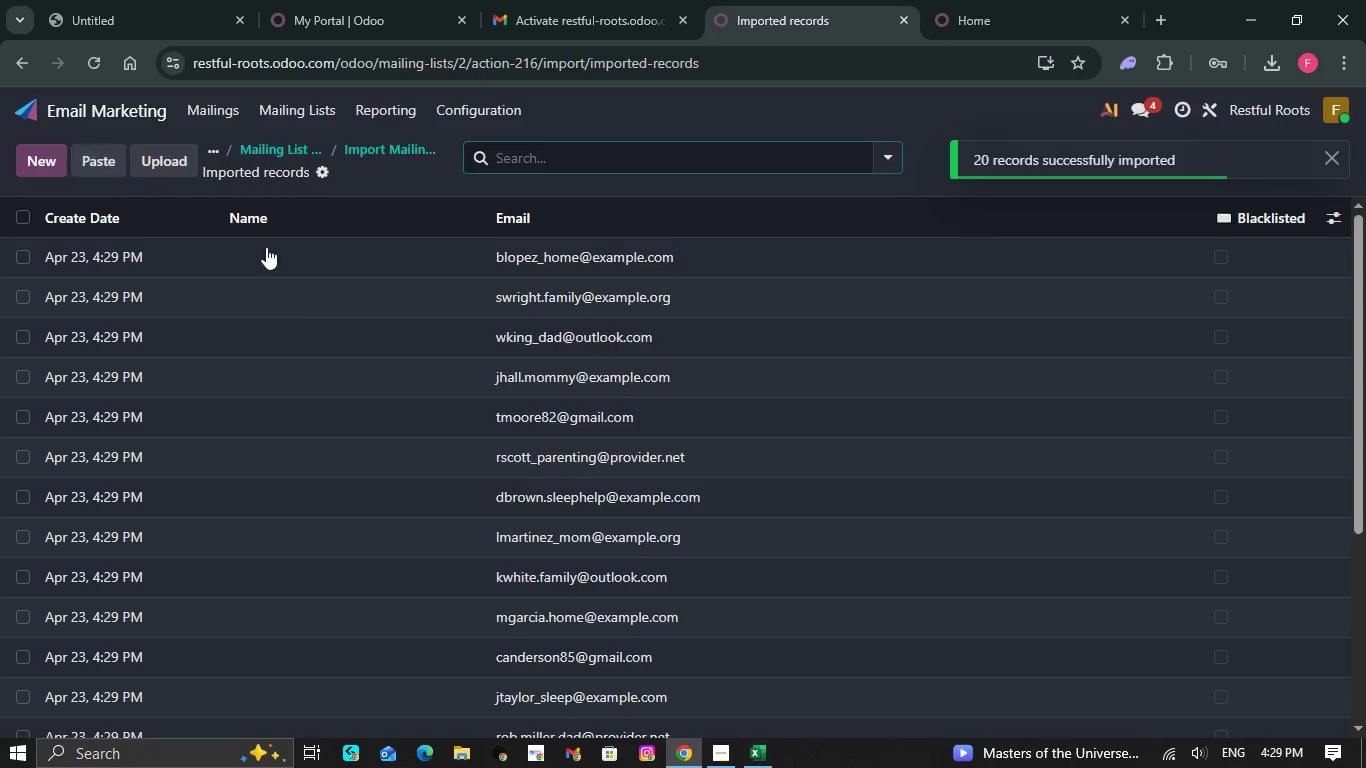 
scroll: coordinate [330, 408], scroll_direction: down, amount: 2.0
 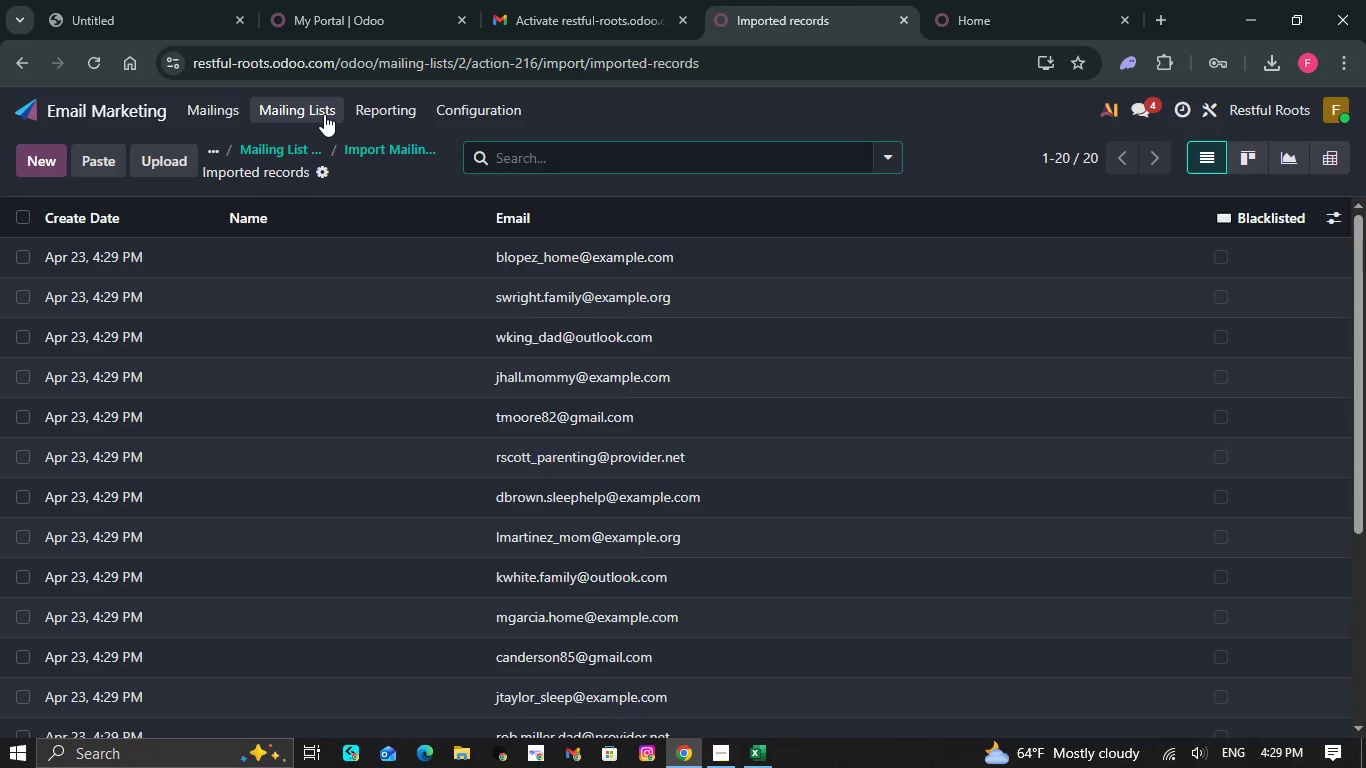 
wait(17.48)
 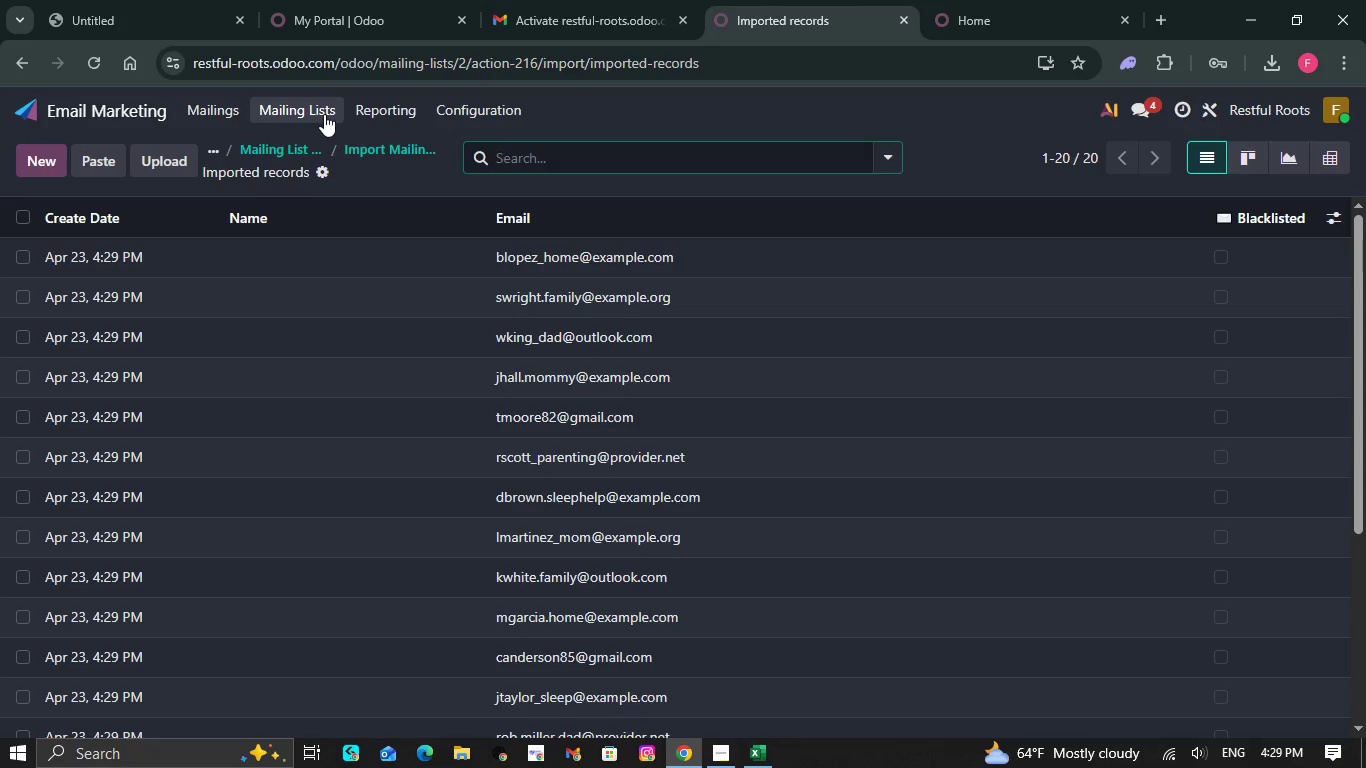 
left_click([230, 112])
 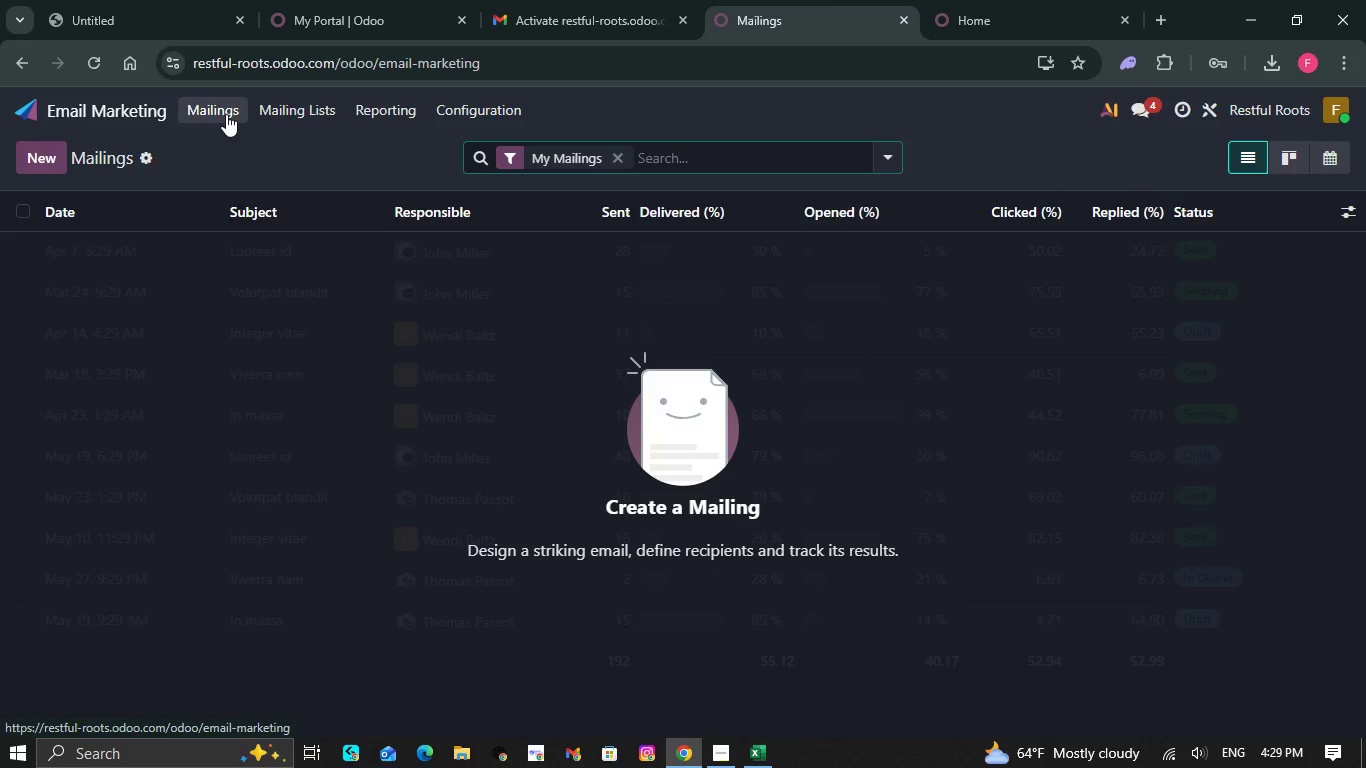 
wait(6.12)
 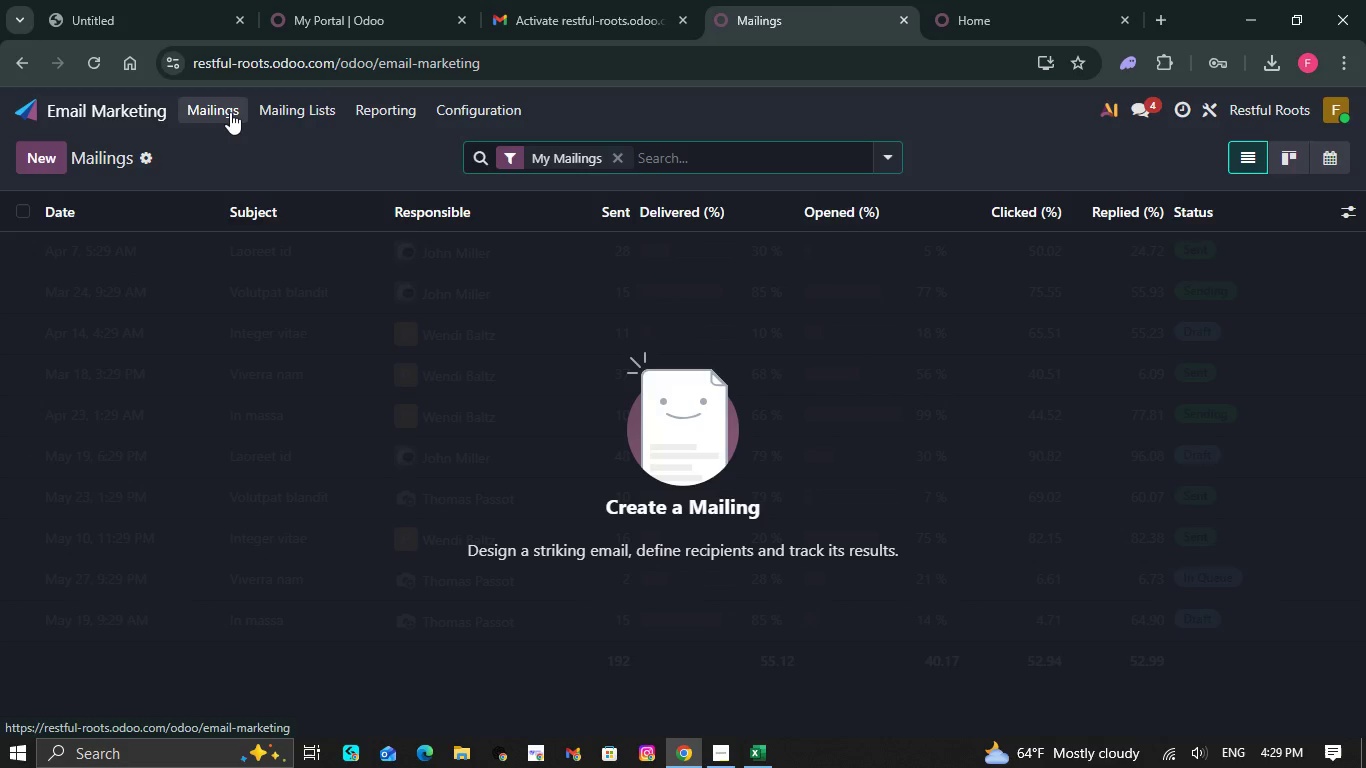 
left_click([35, 164])
 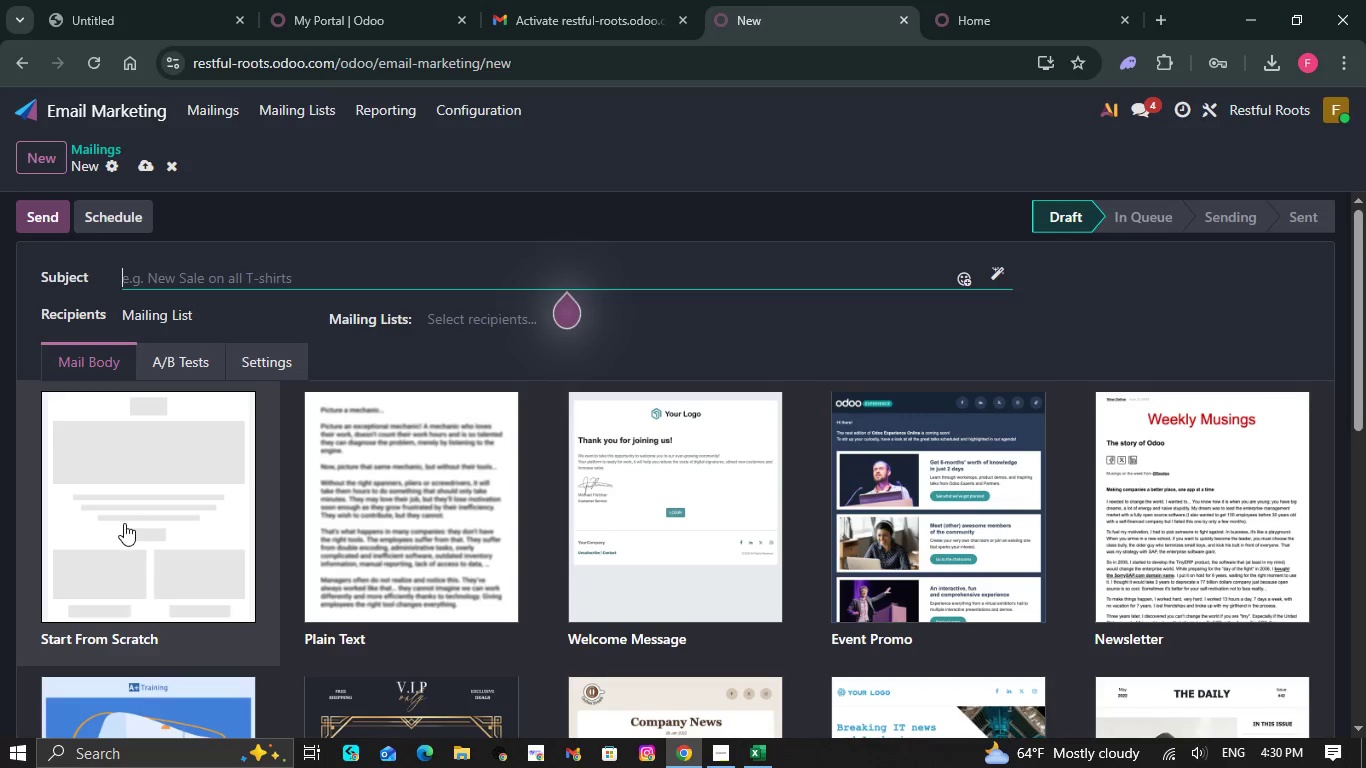 
wait(63.73)
 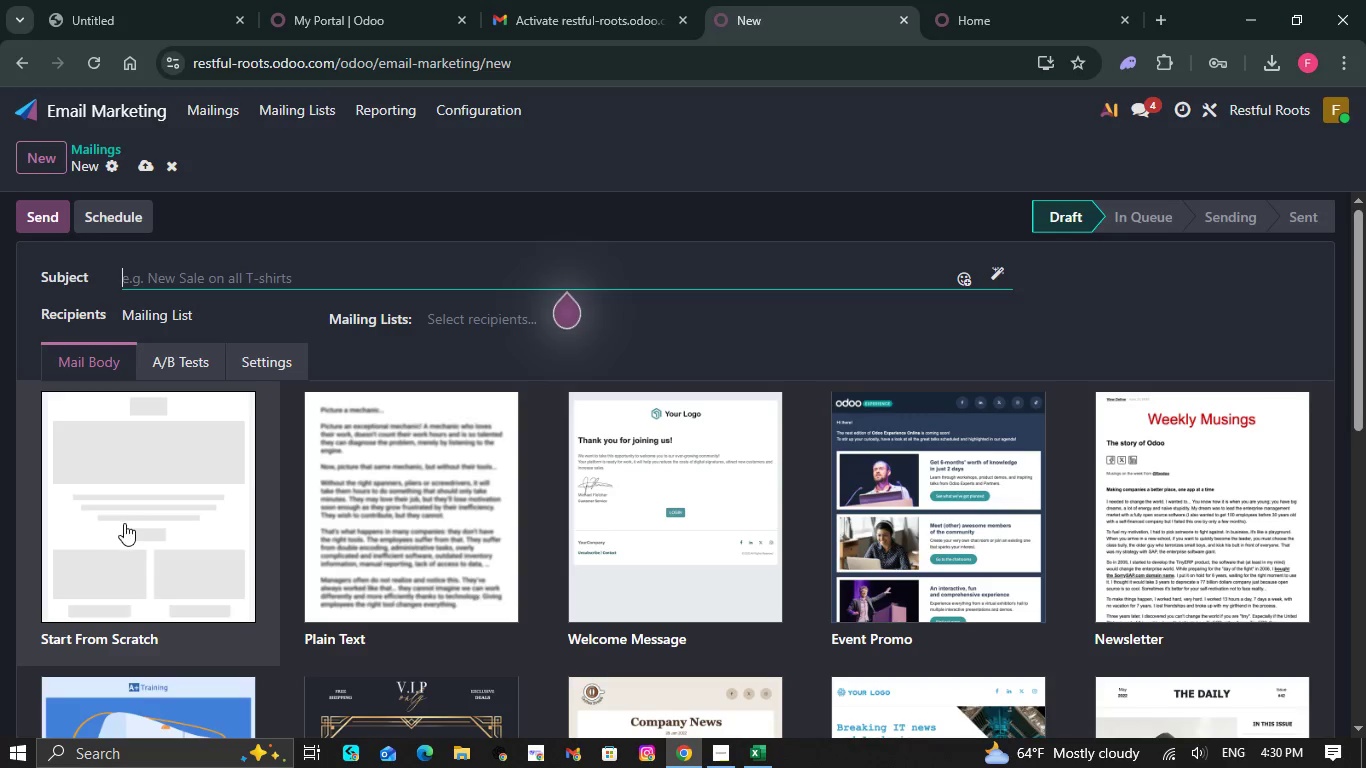 
left_click([200, 277])
 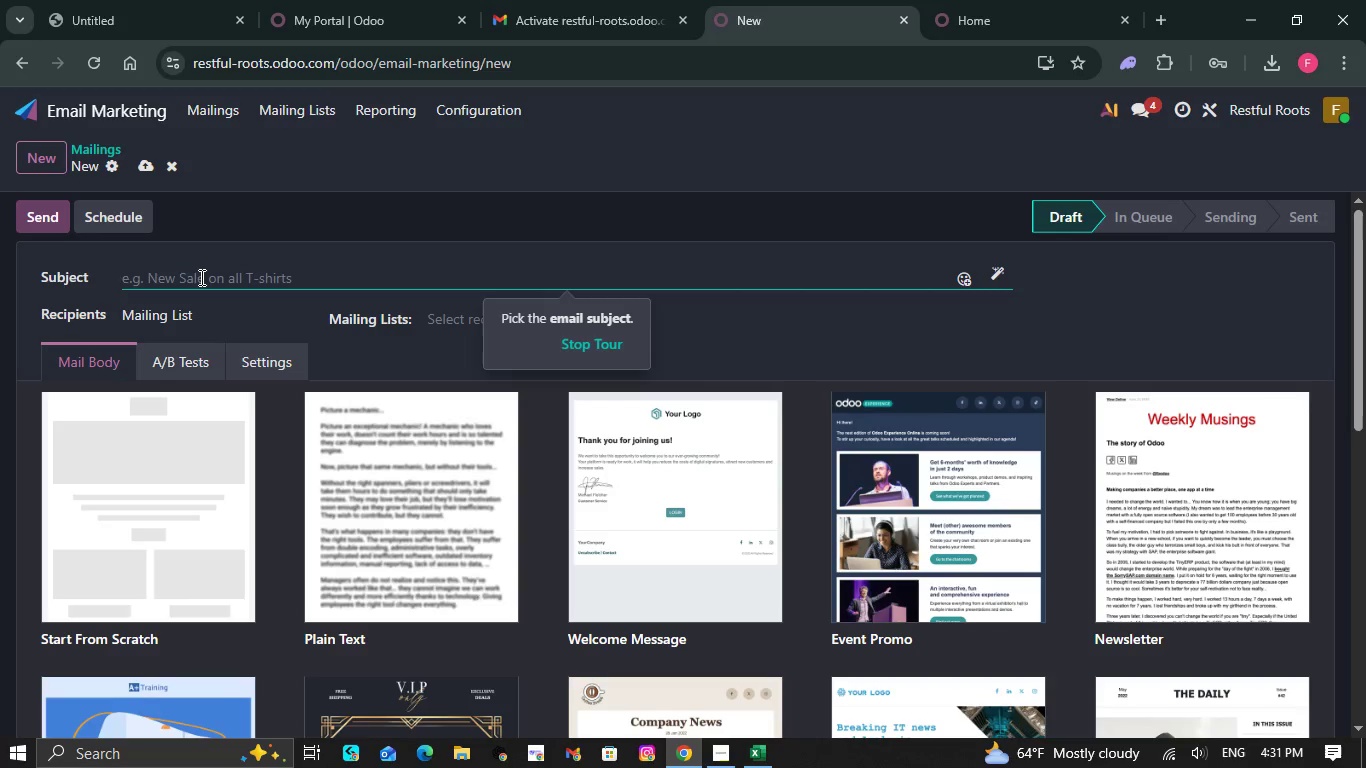 
wait(36.67)
 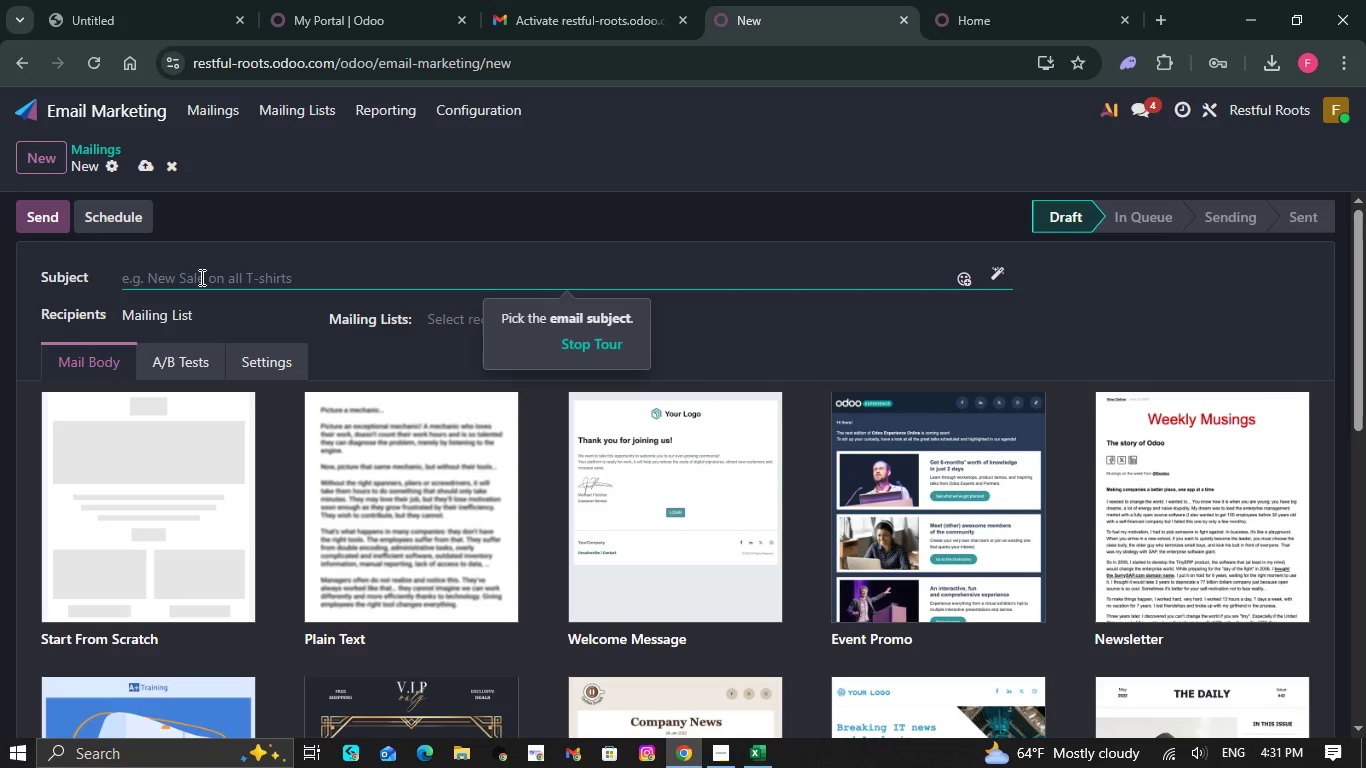 
key(Home)
 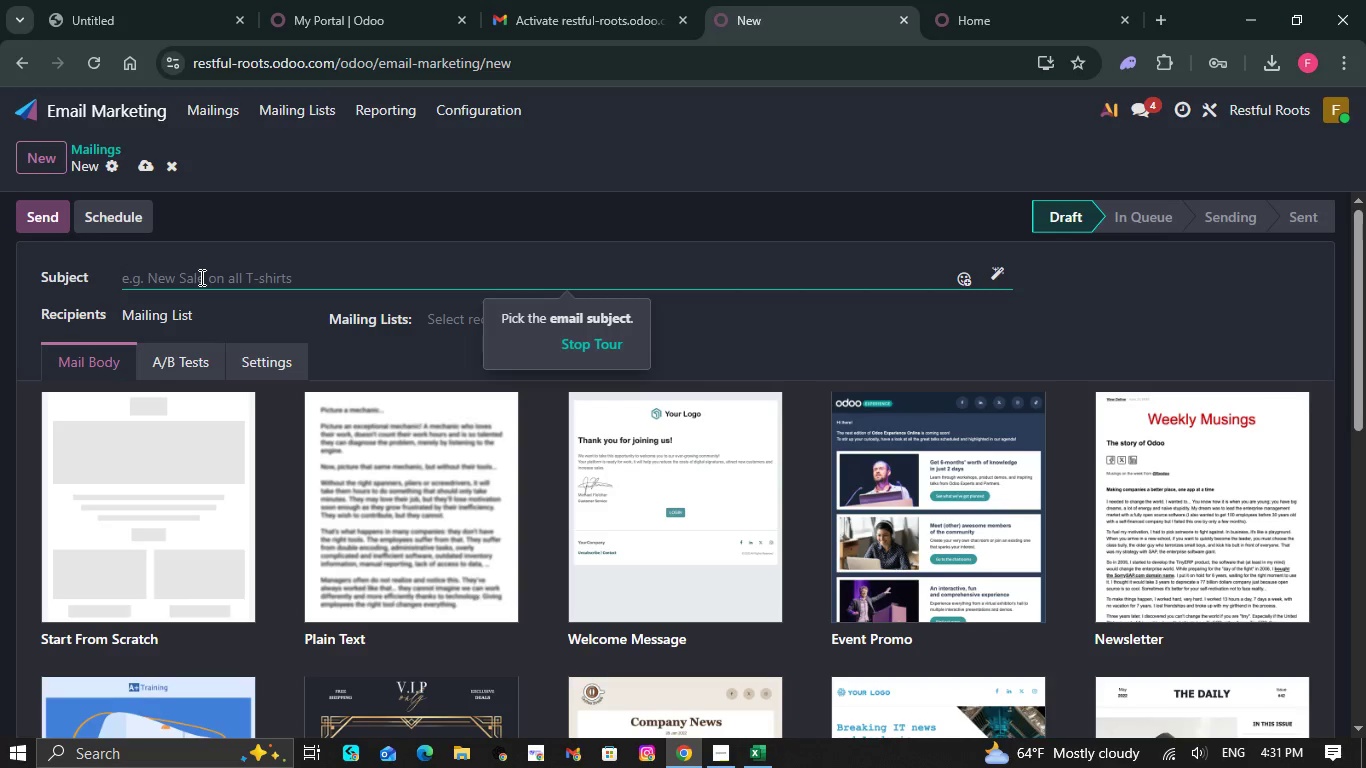 
wait(5.64)
 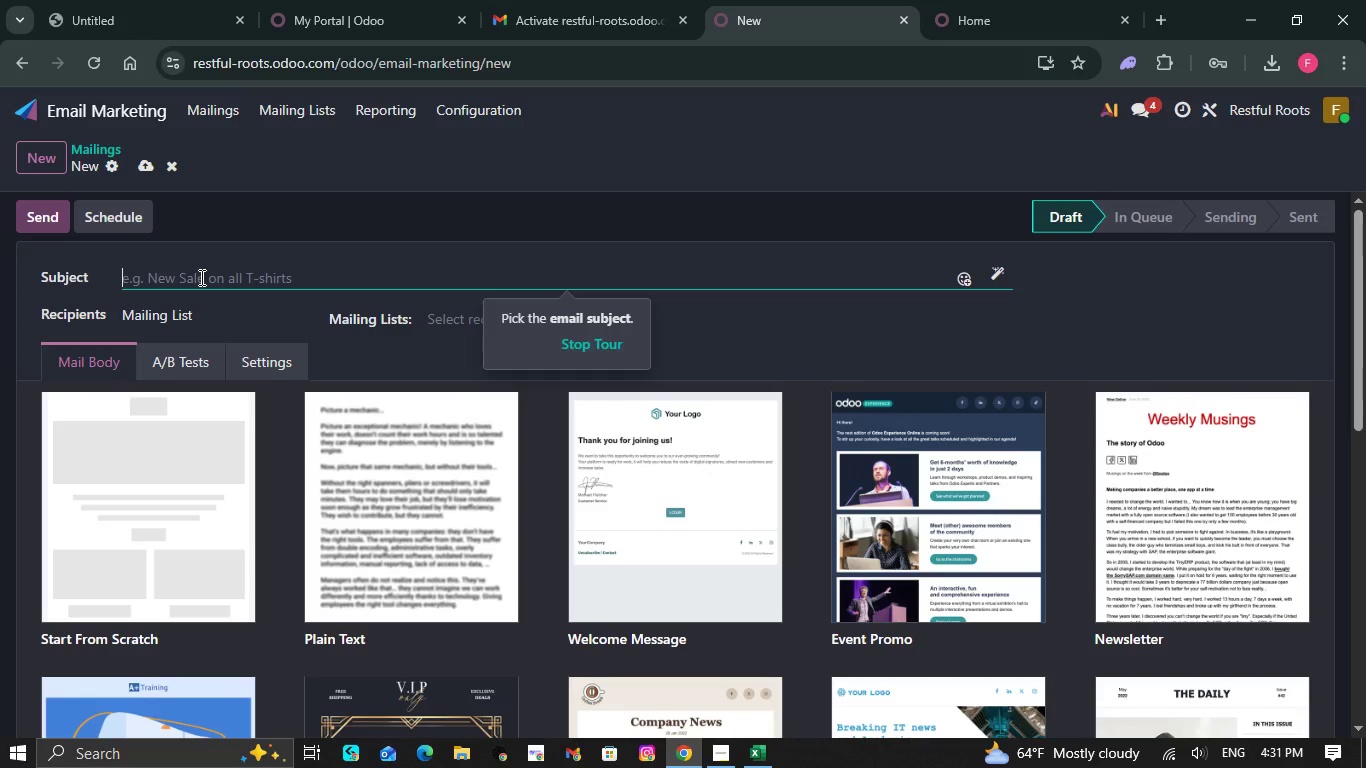 
type(Your Toddler s)
key(Backspace)
type(Sleep Sur)
 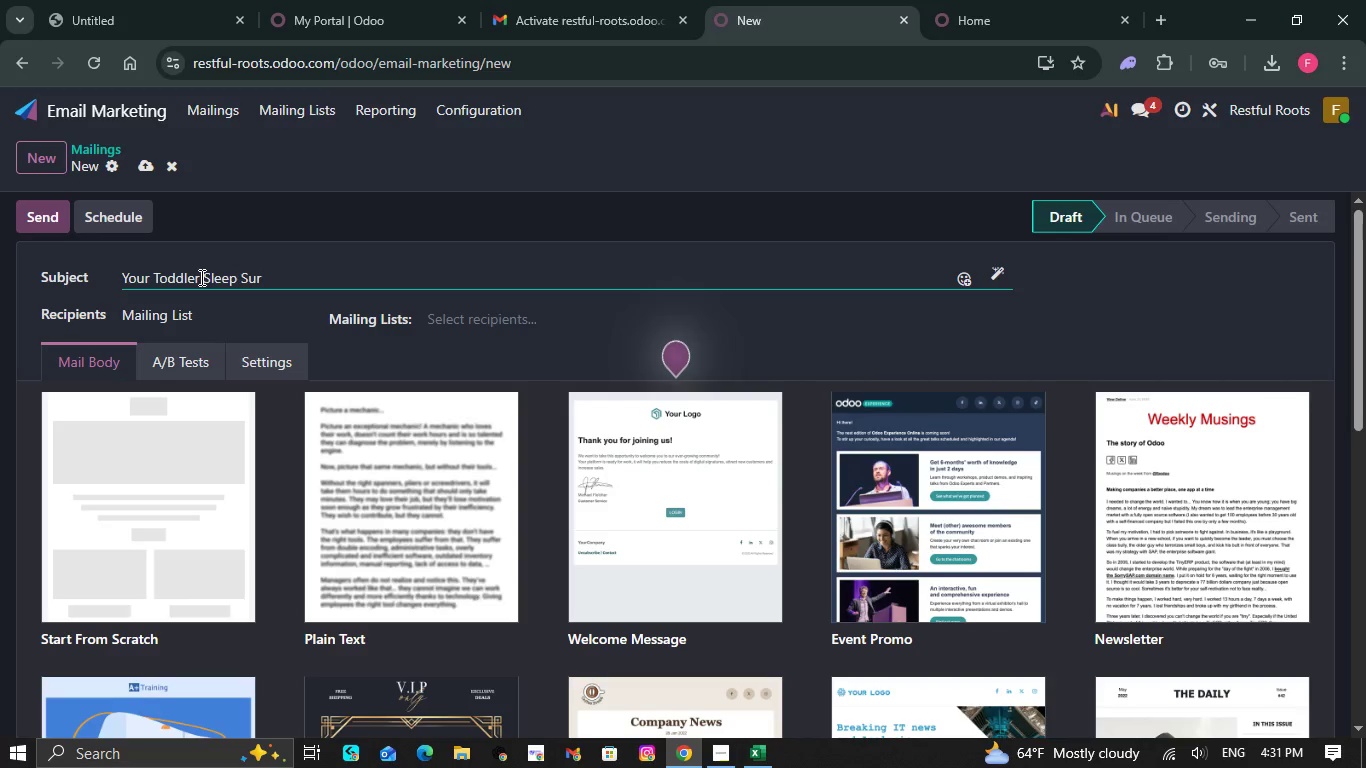 
type(vival Guide is Here)
 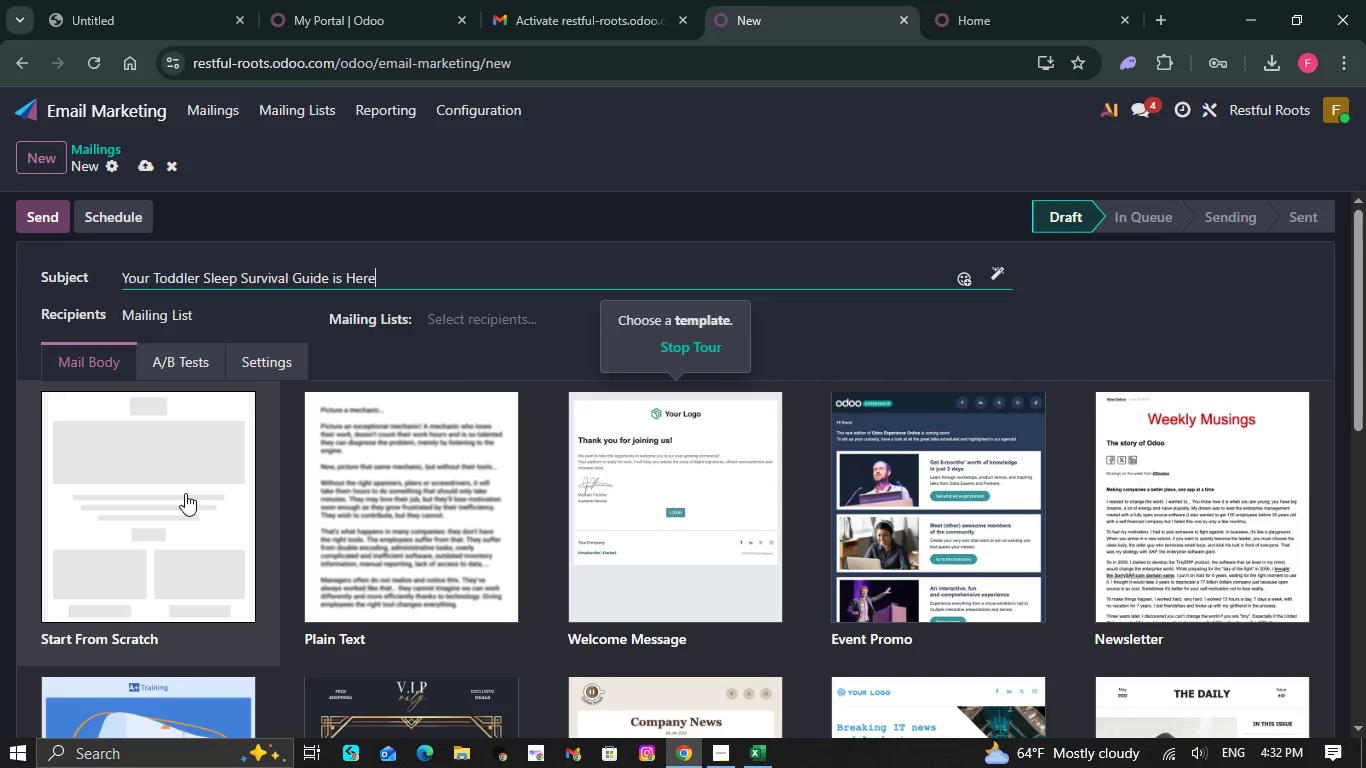 
wait(7.91)
 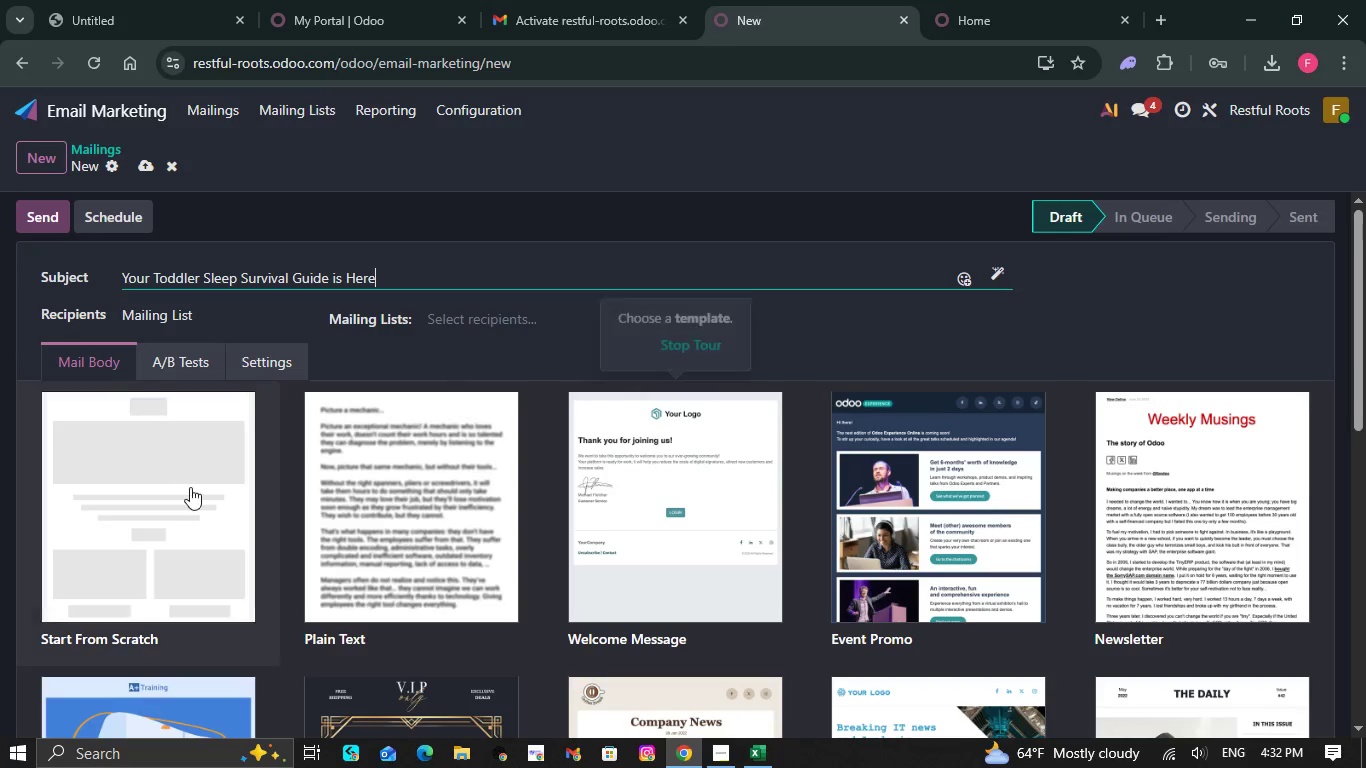 
left_click([185, 493])
 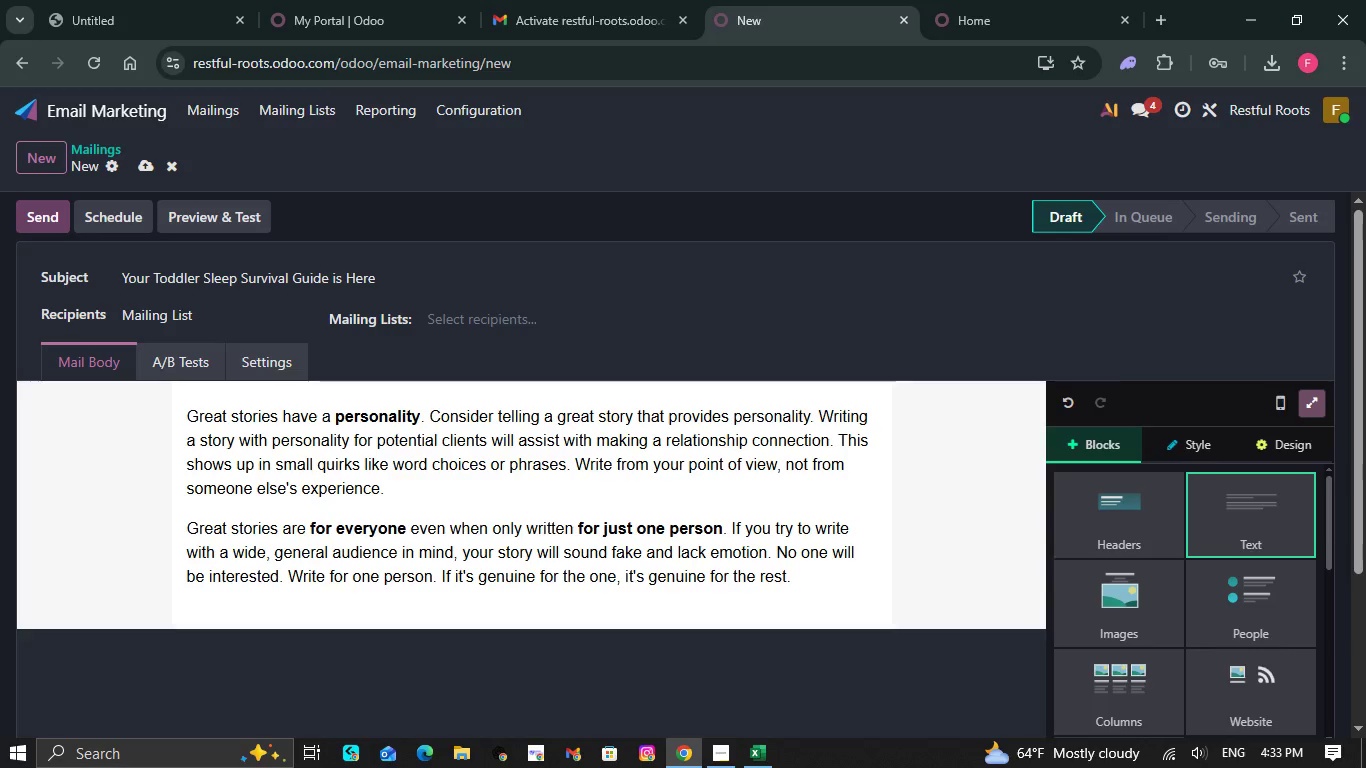 
wait(75.05)
 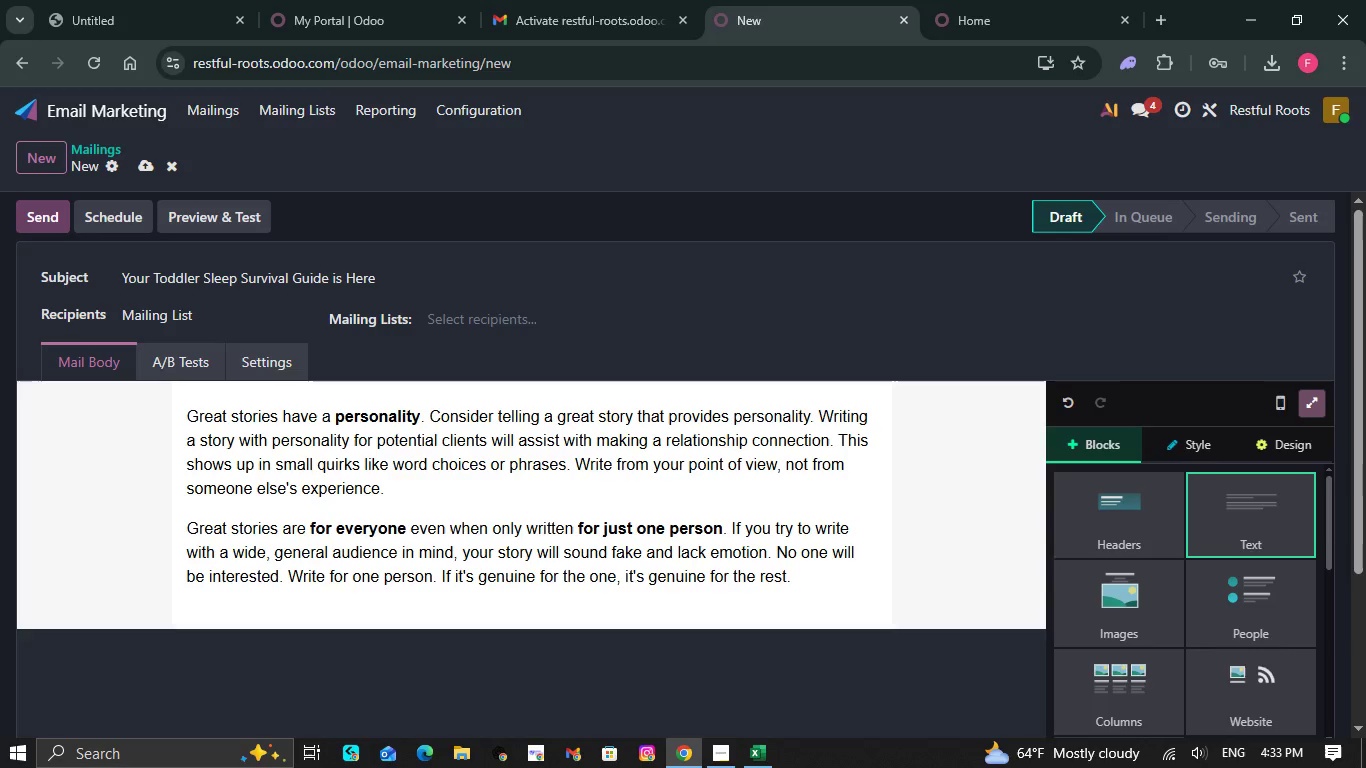 
key(Control+A)
 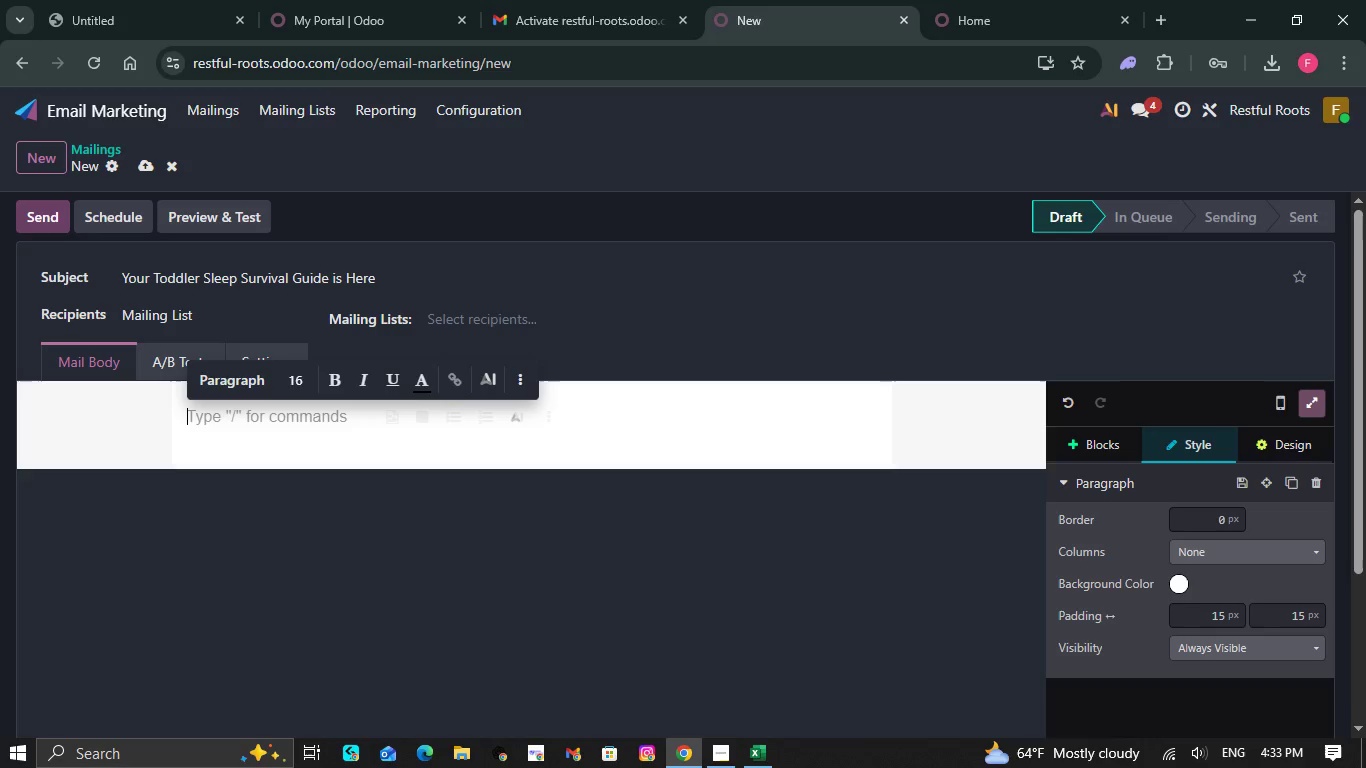 
key(Backspace)
 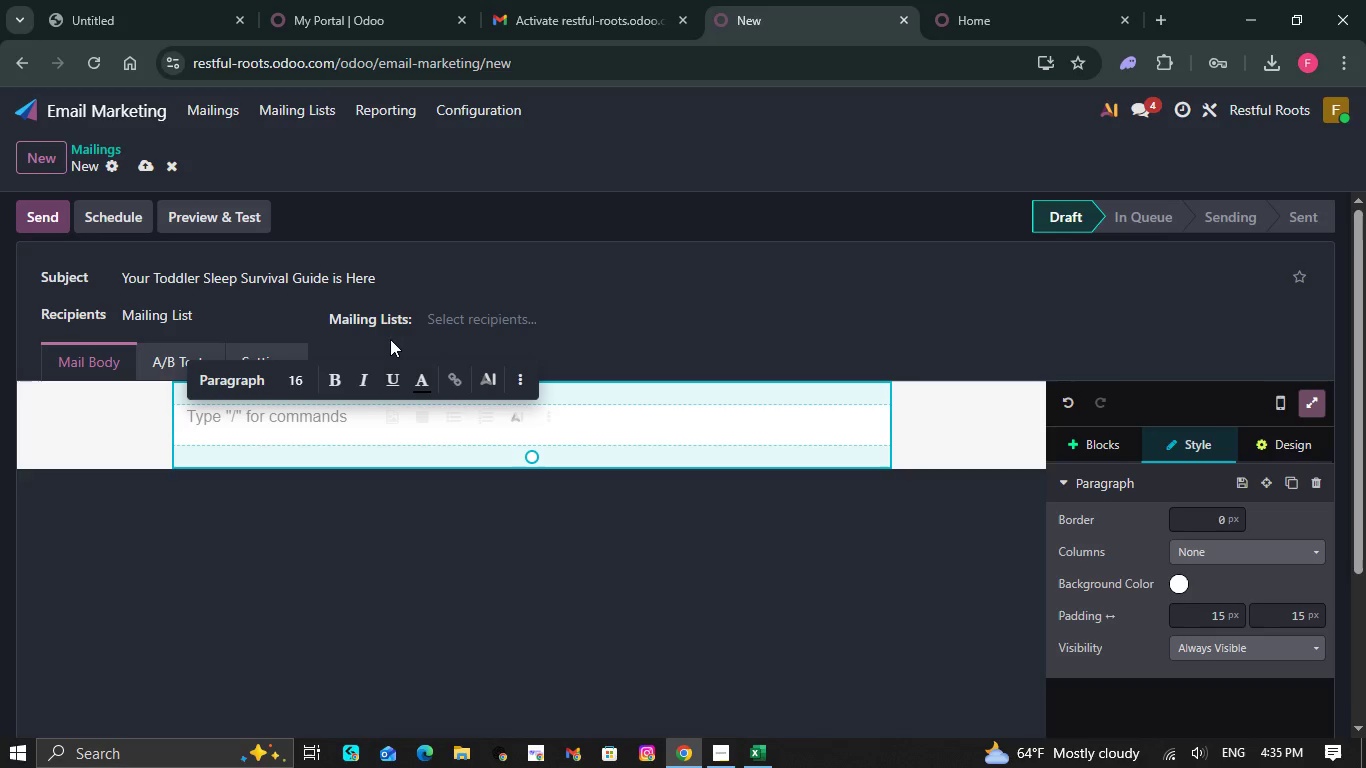 
wait(93.89)
 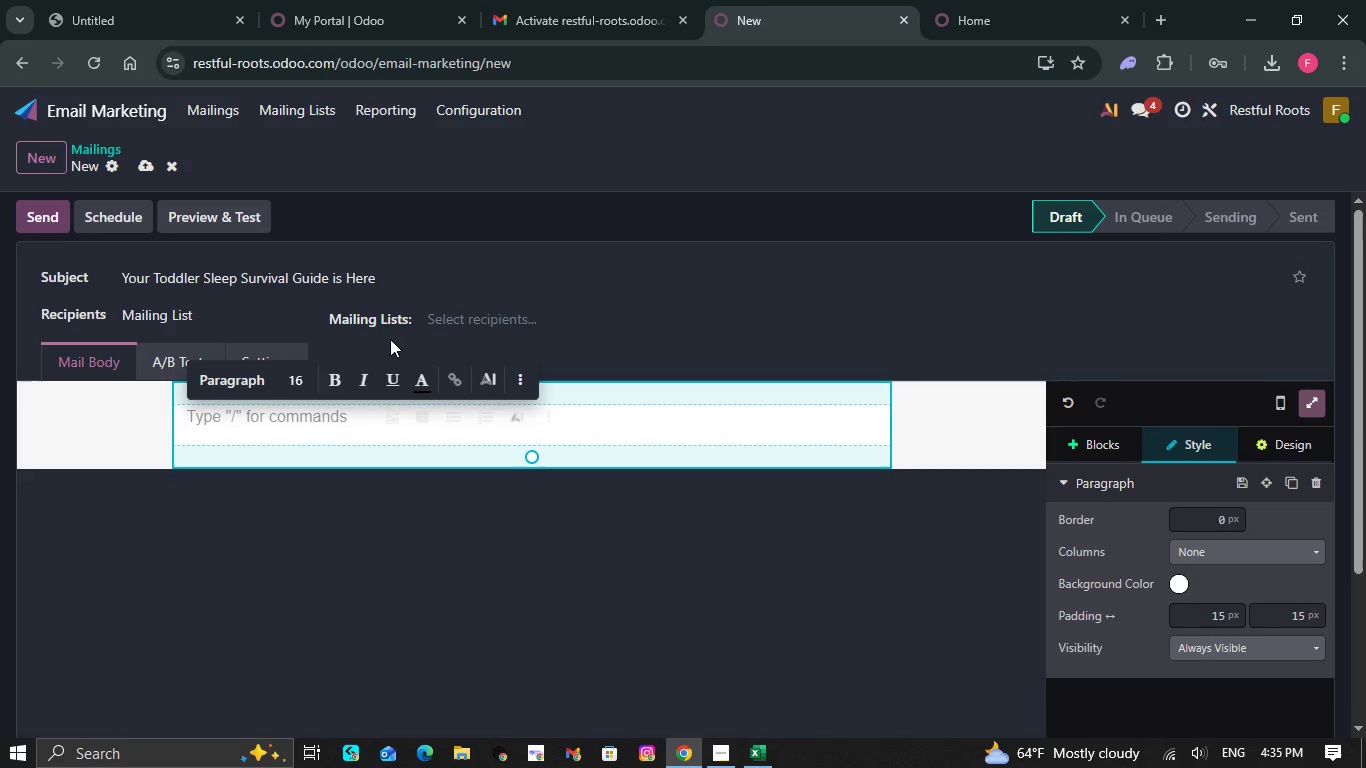 
key(CapsLock)
 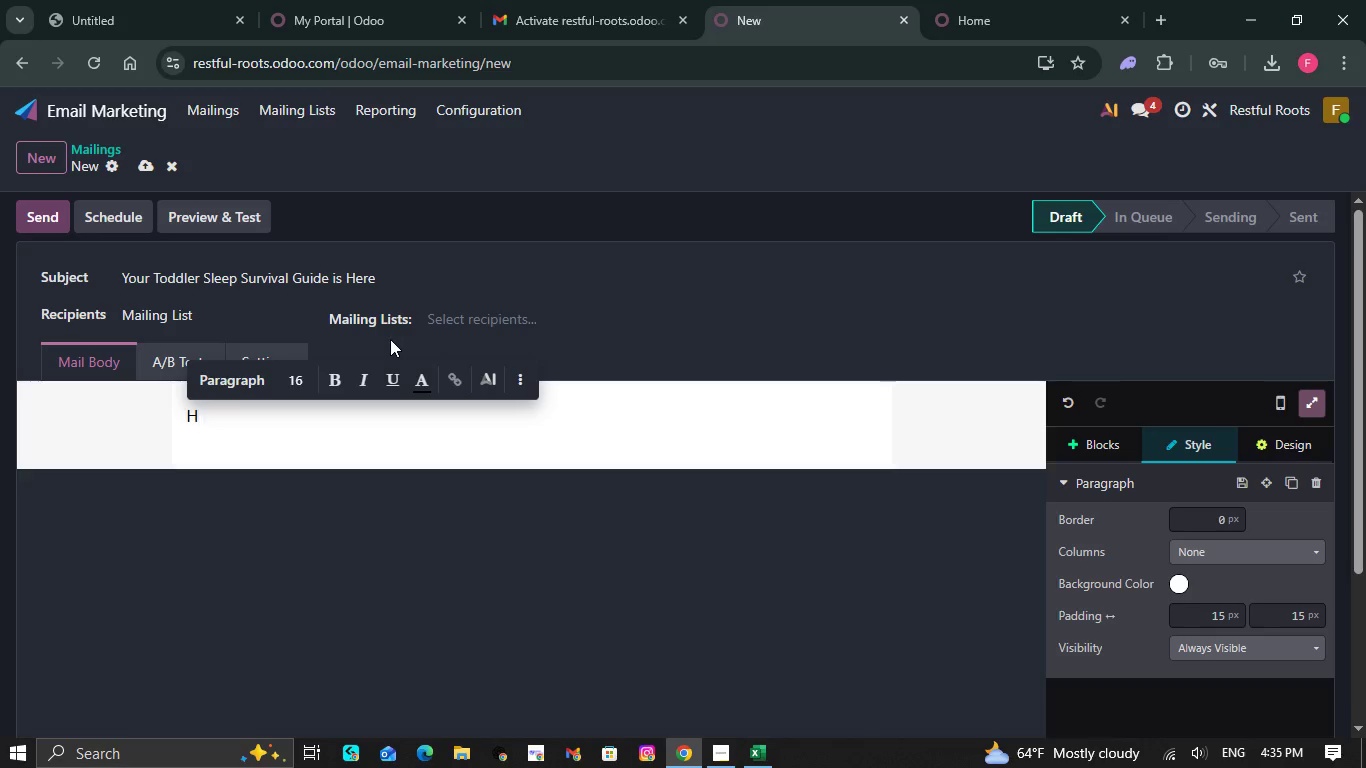 
key(H)
 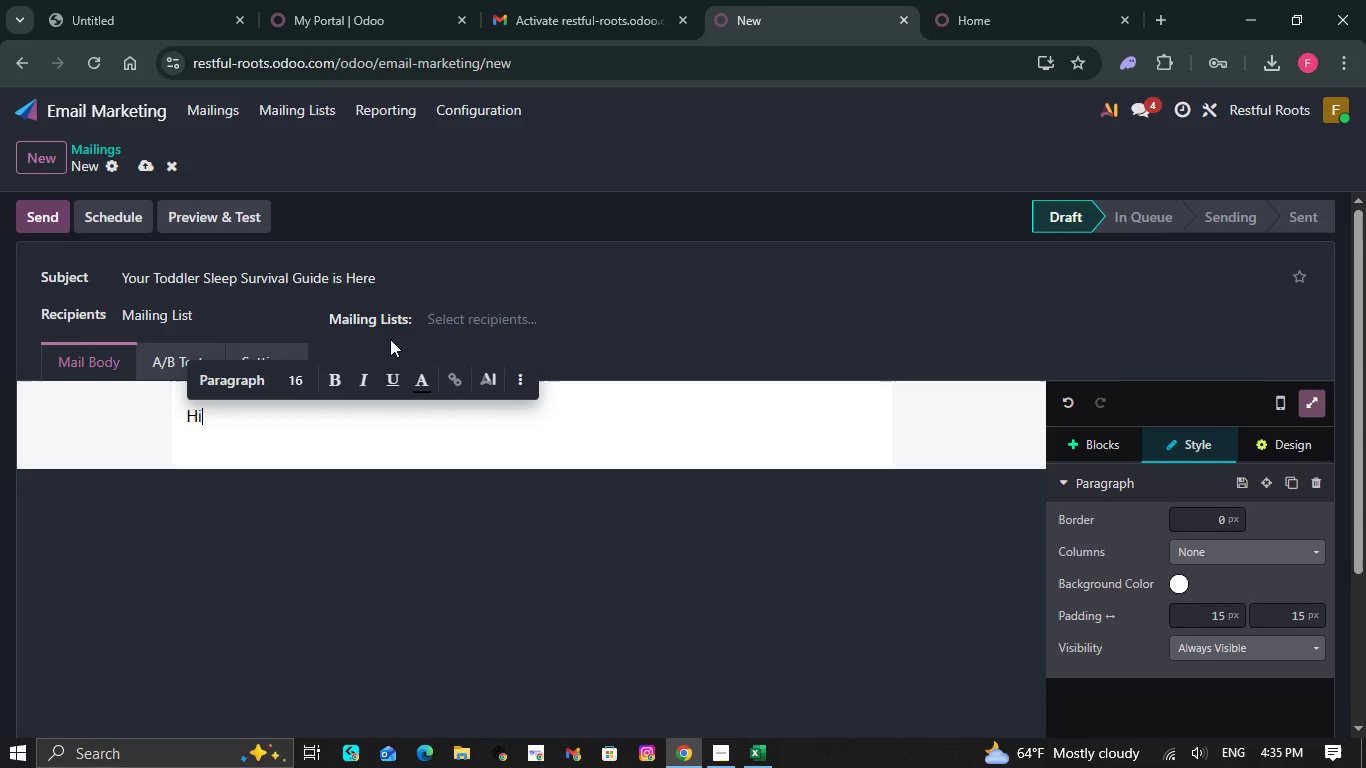 
key(CapsLock)
 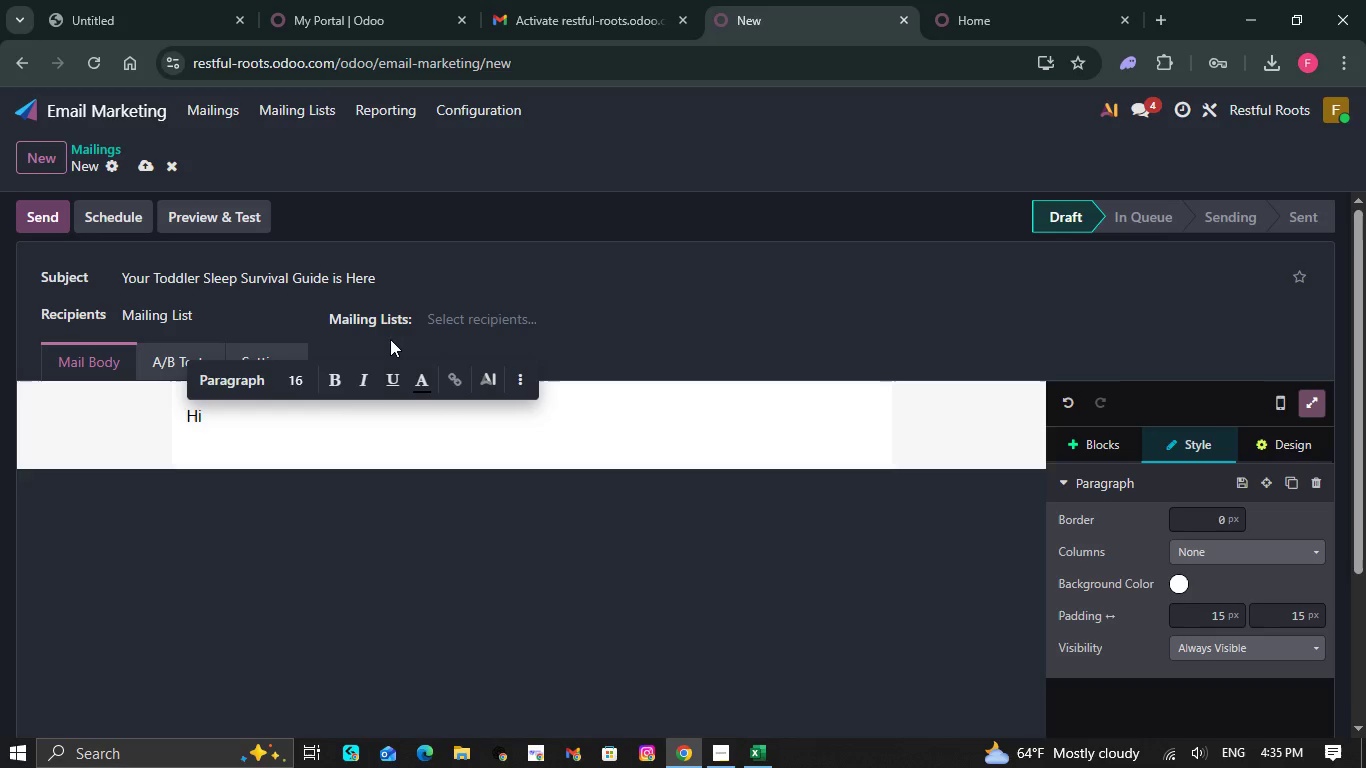 
key(I)
 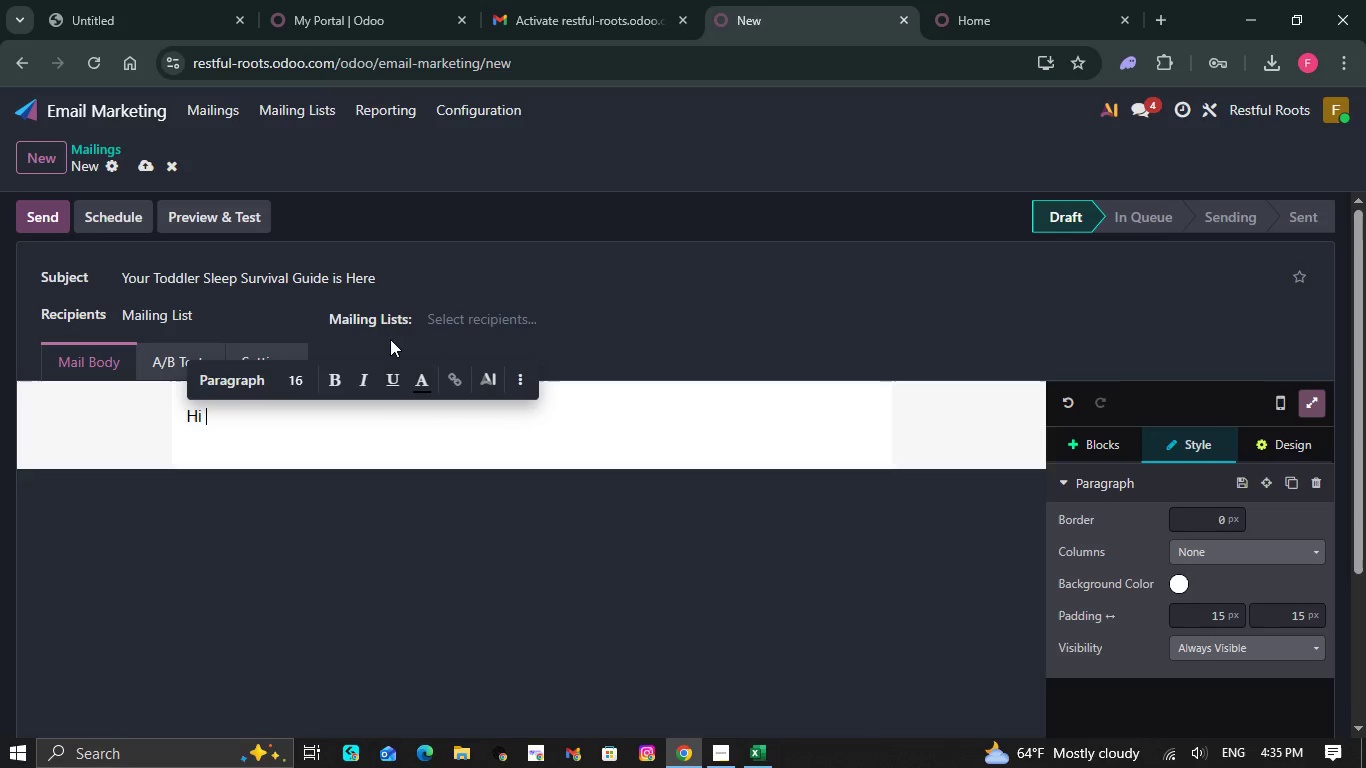 
key(Space)
 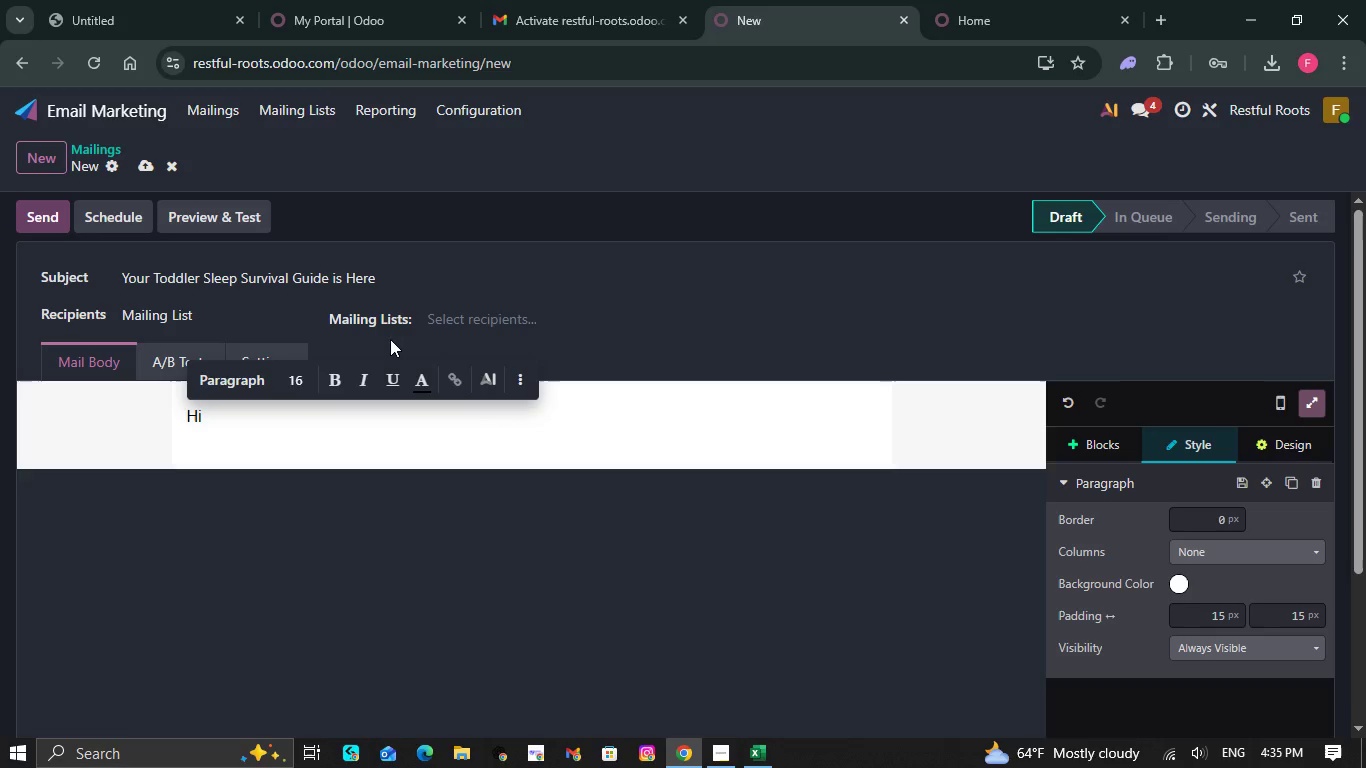 
wait(7.16)
 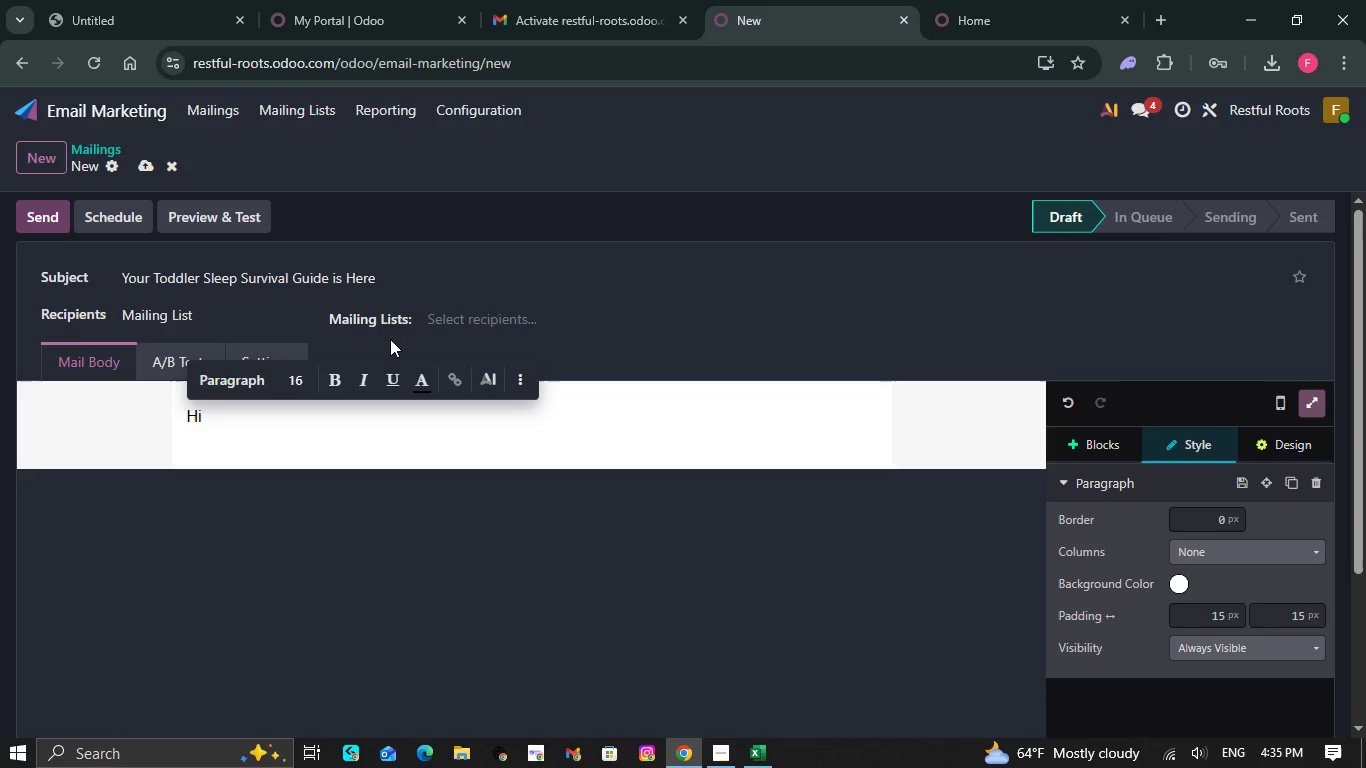 
key(NumpadEnter)
 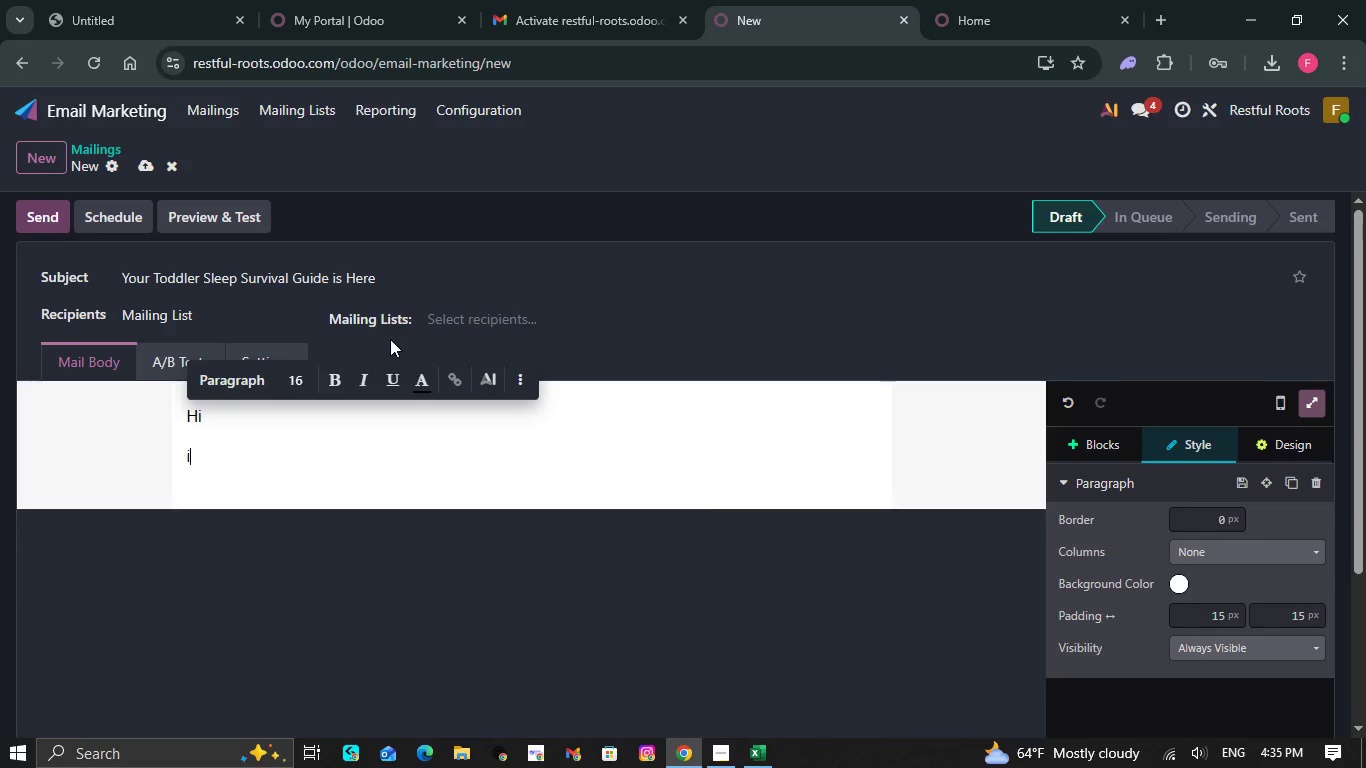 
key(I)
 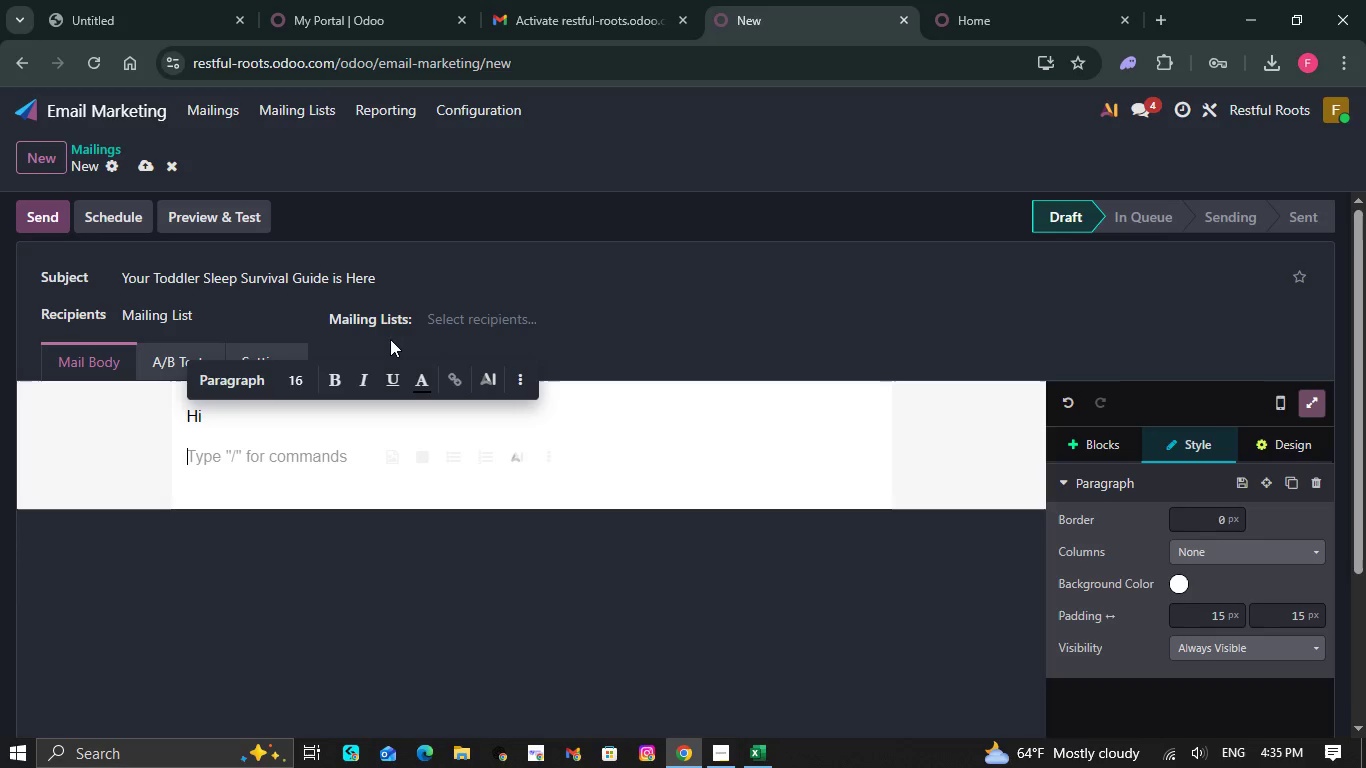 
key(Backspace)
 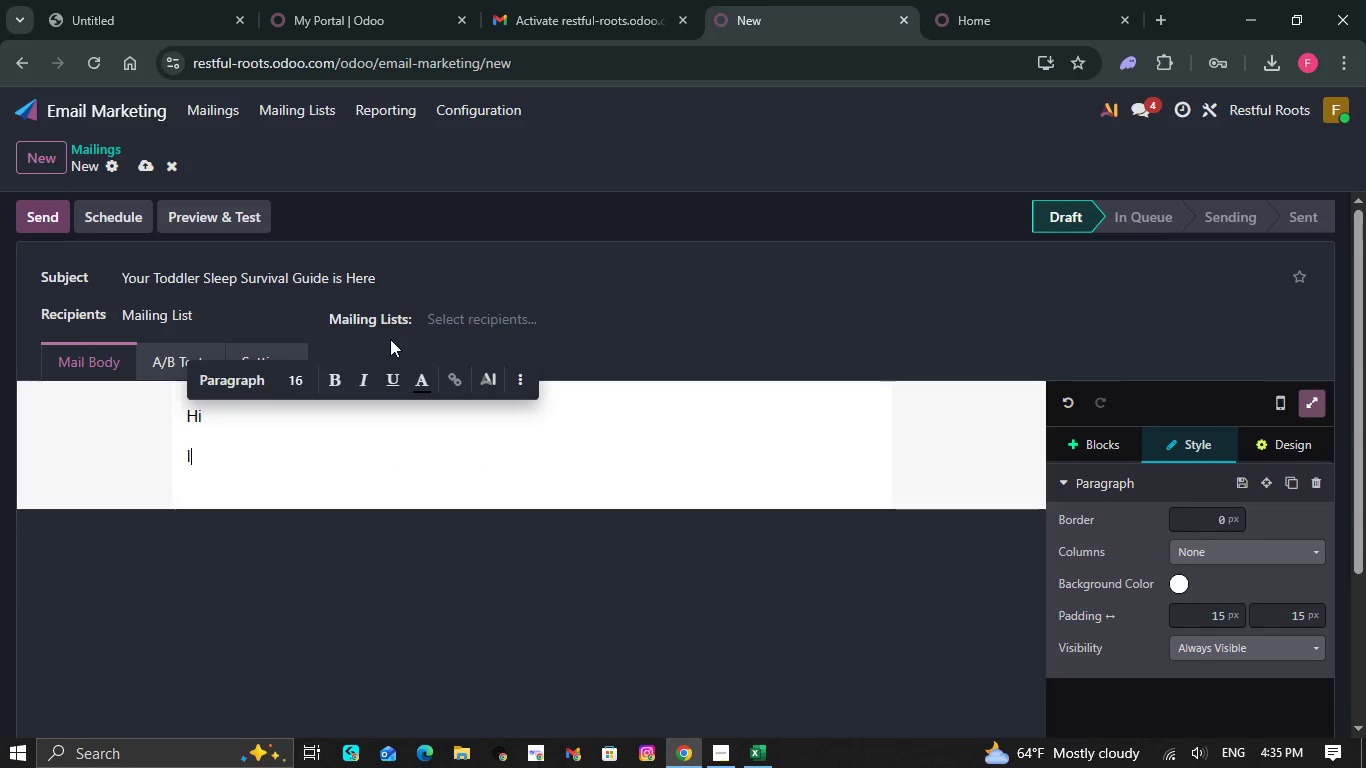 
key(CapsLock)
 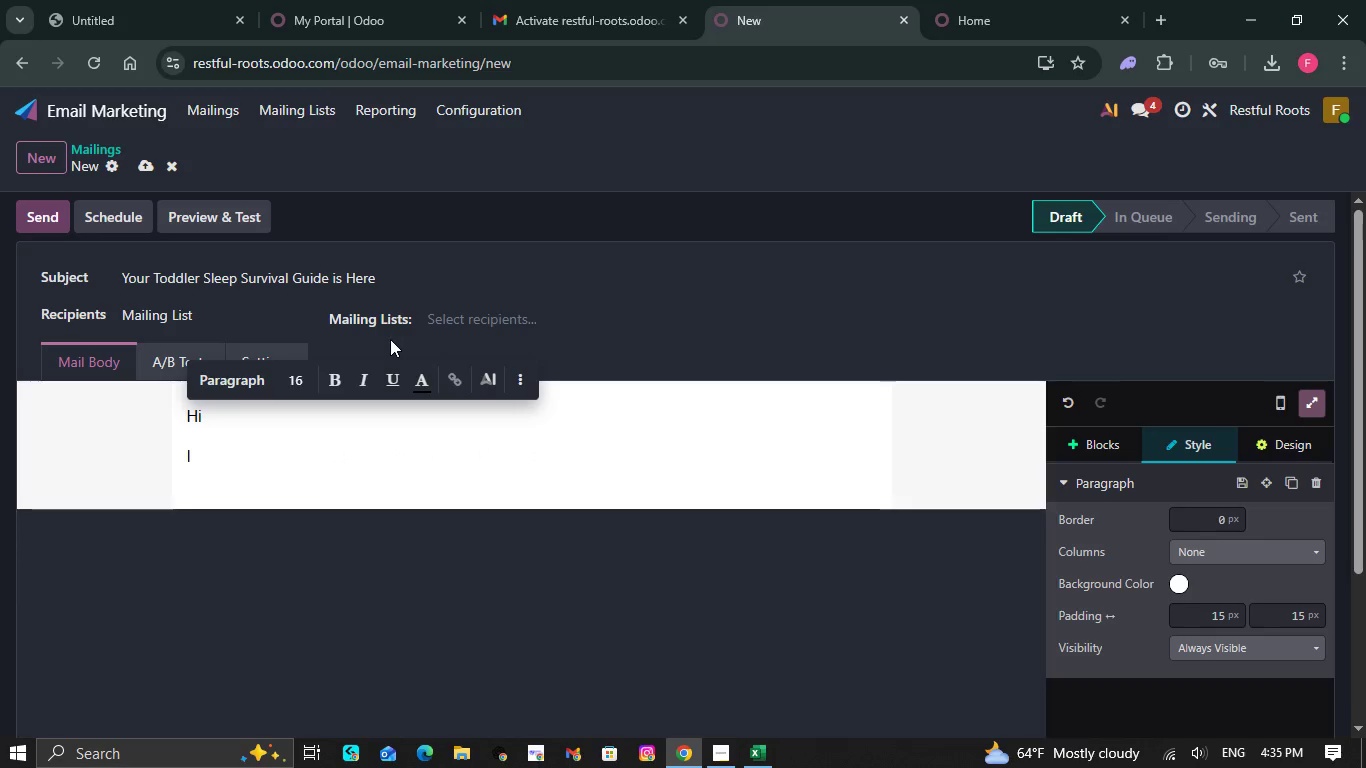 
key(I)
 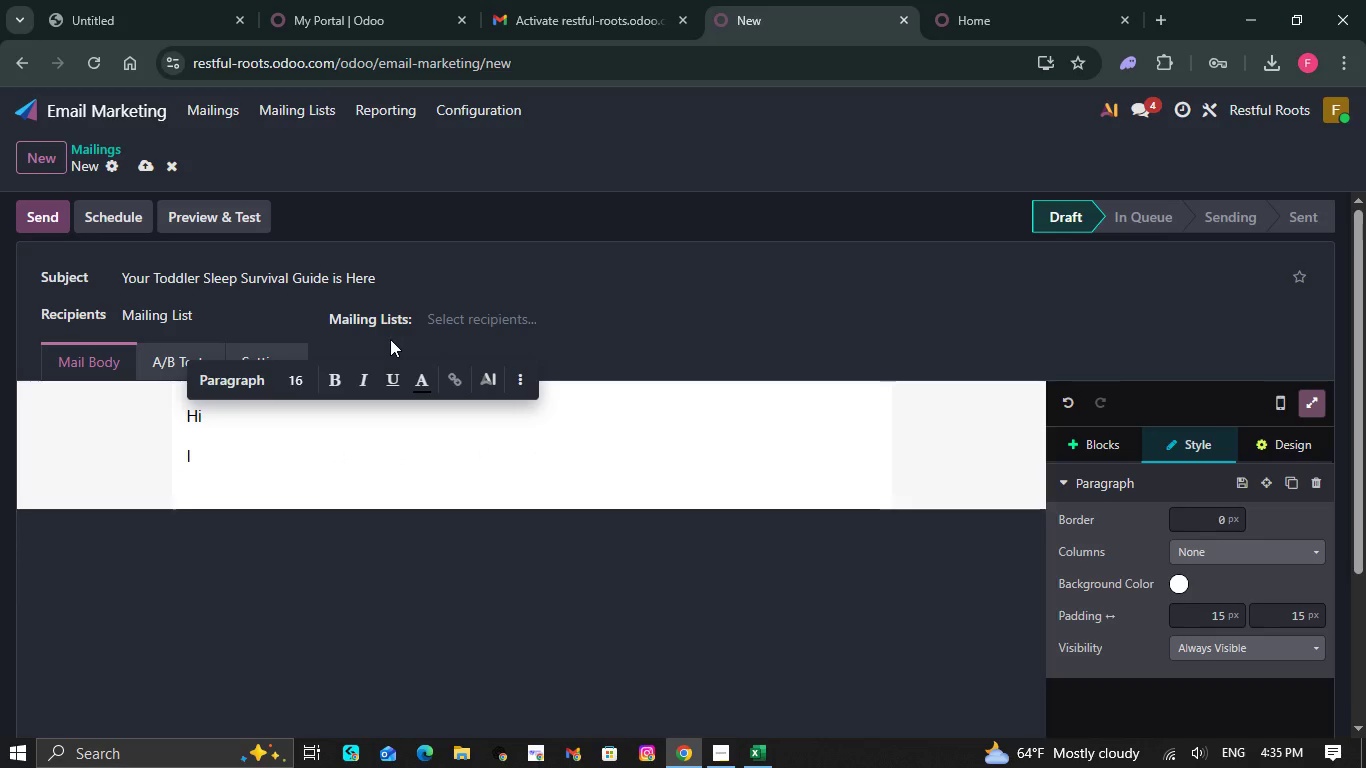 
key(CapsLock)
 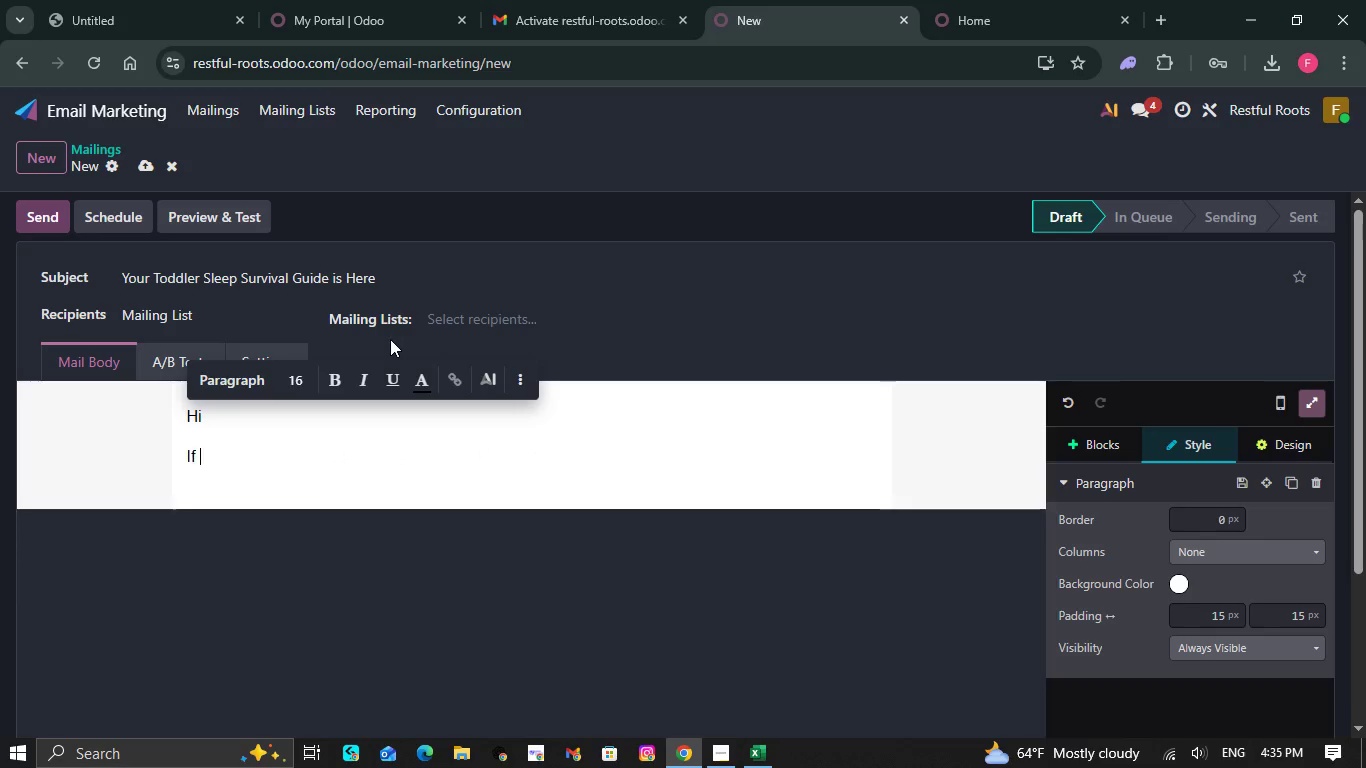 
key(F)
 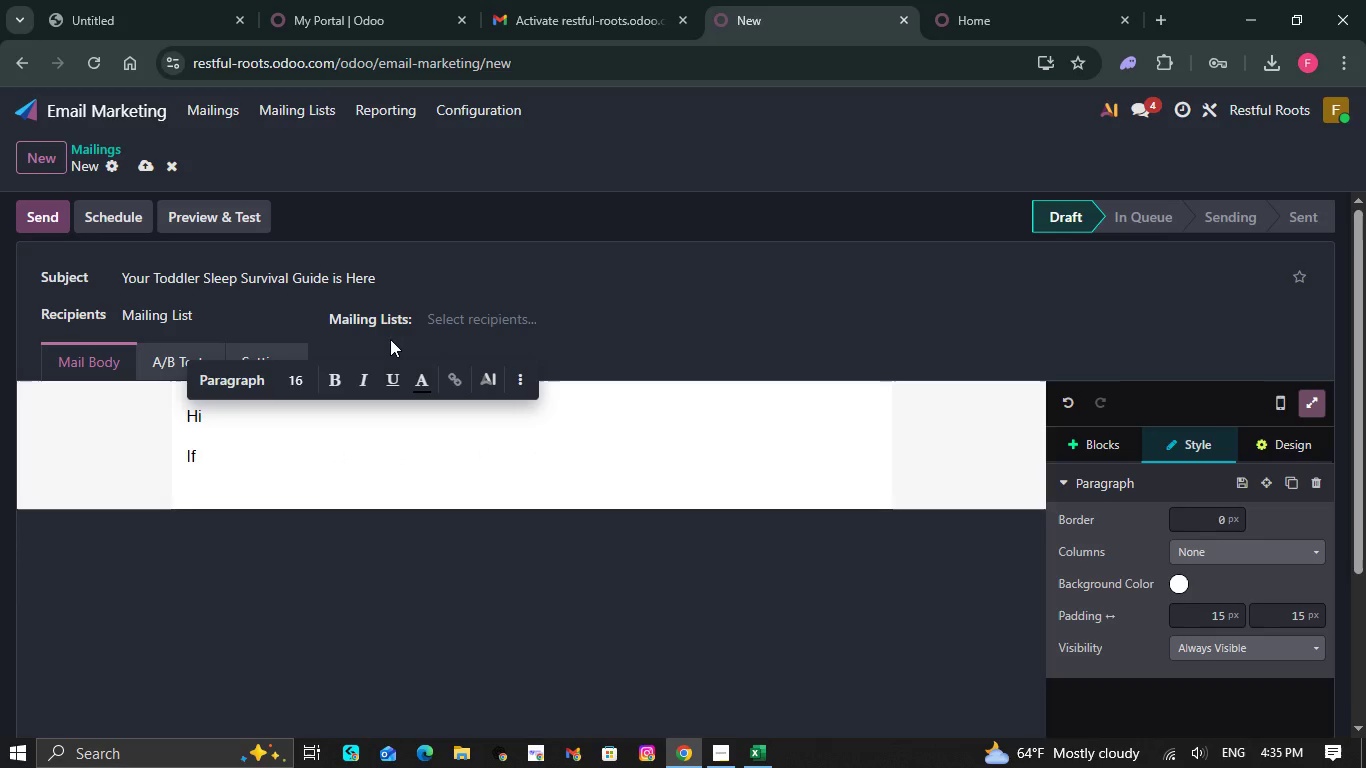 
key(Space)
 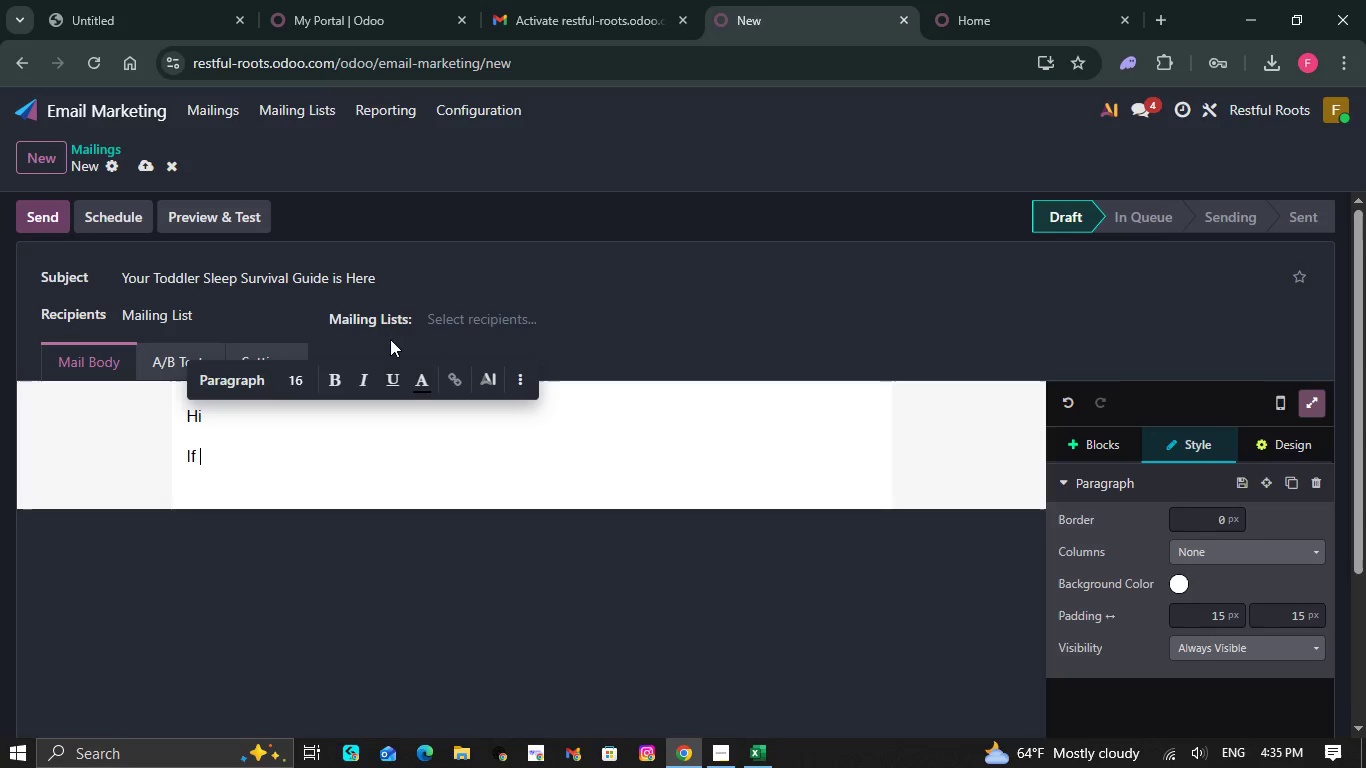 
wait(5.99)
 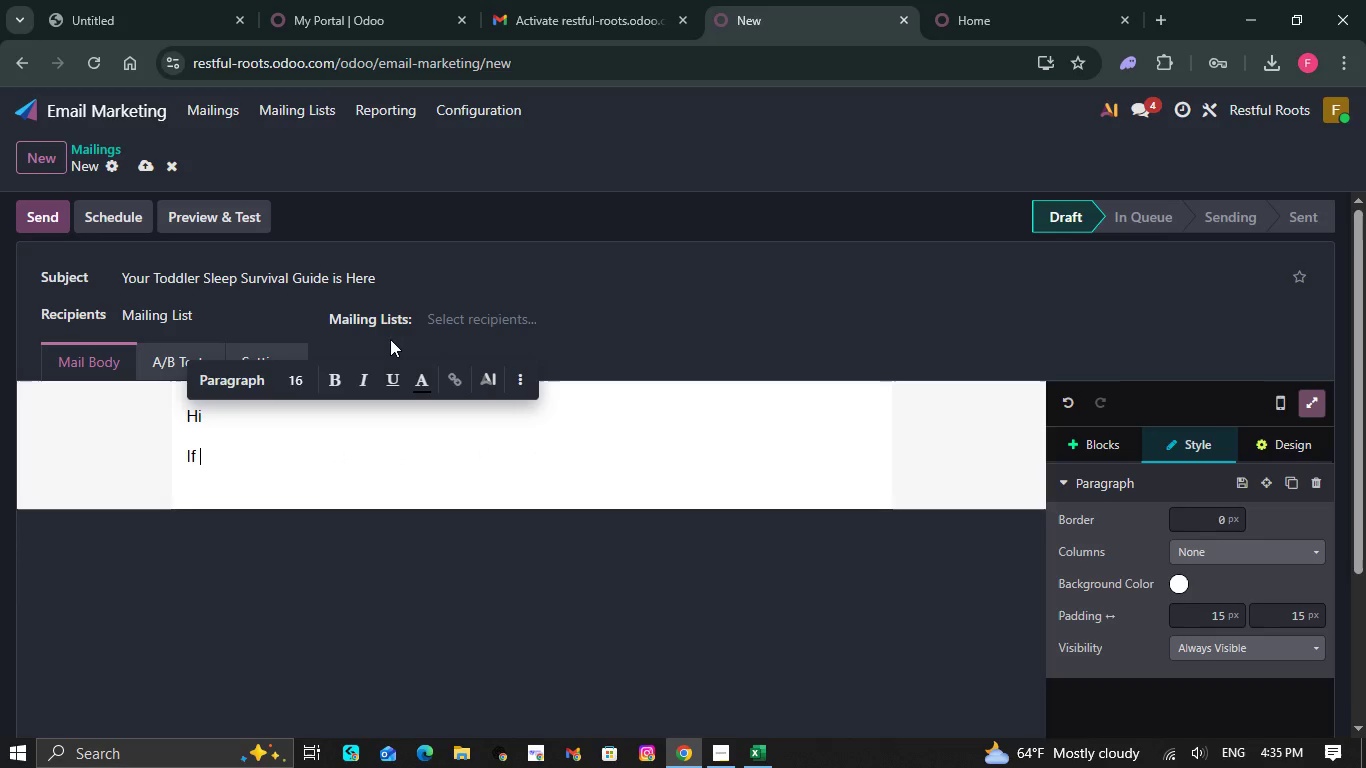 
type(you're )
 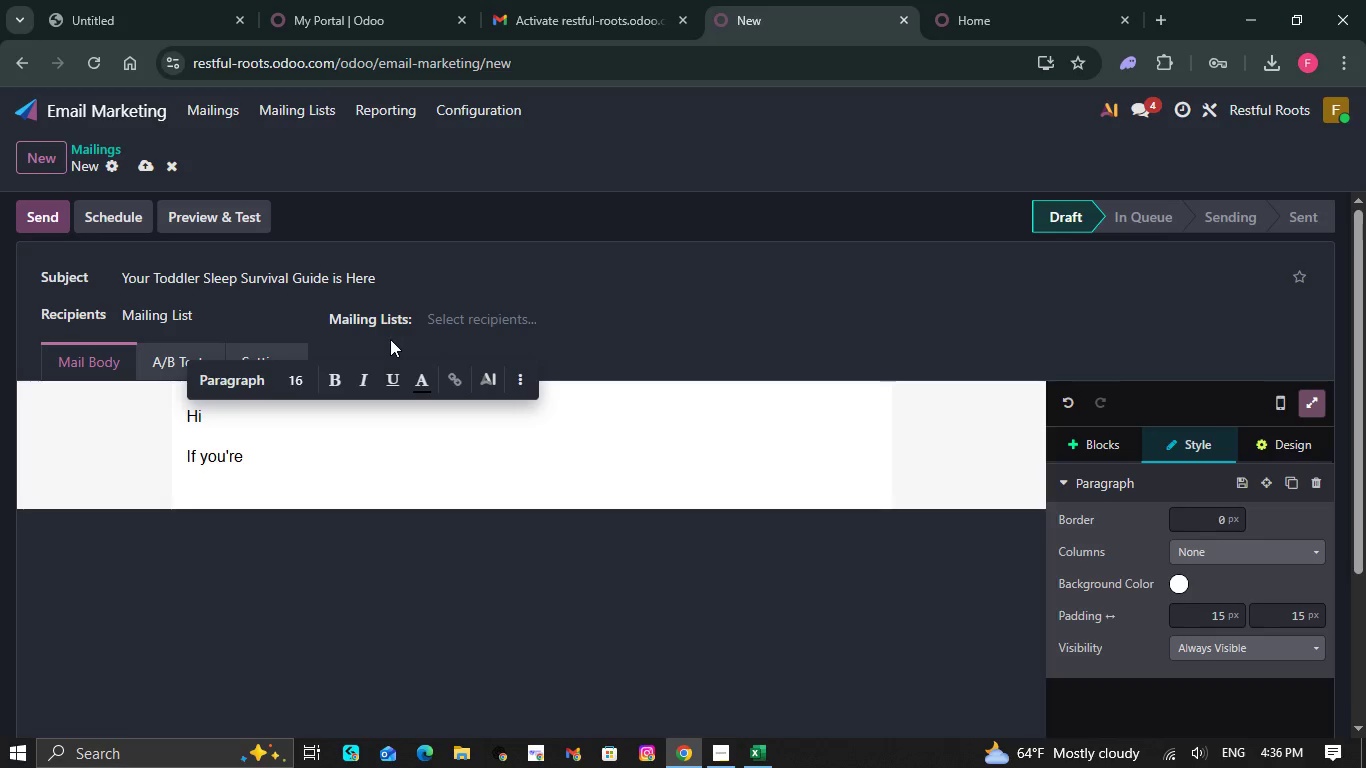 
wait(65.33)
 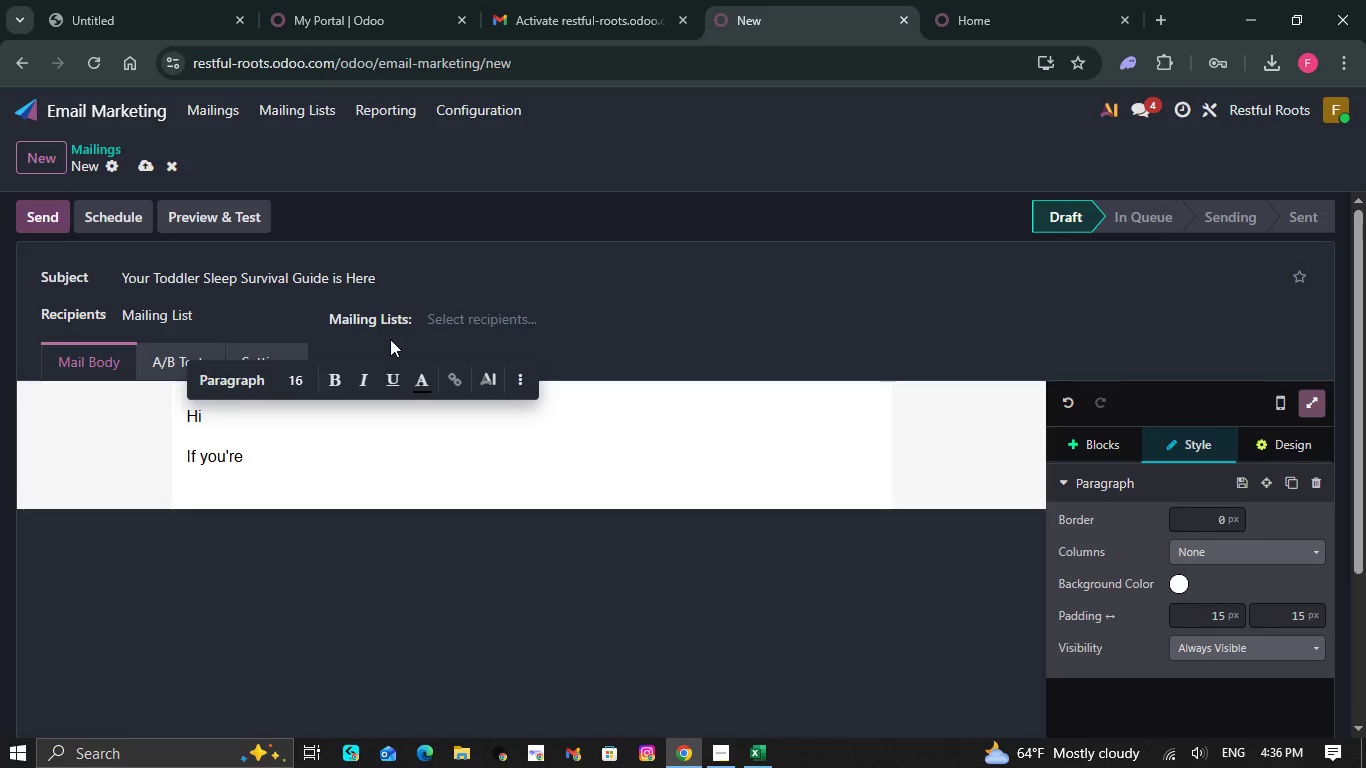 
type(reading this email.)
key(Backspace)
type(, you're probably )
 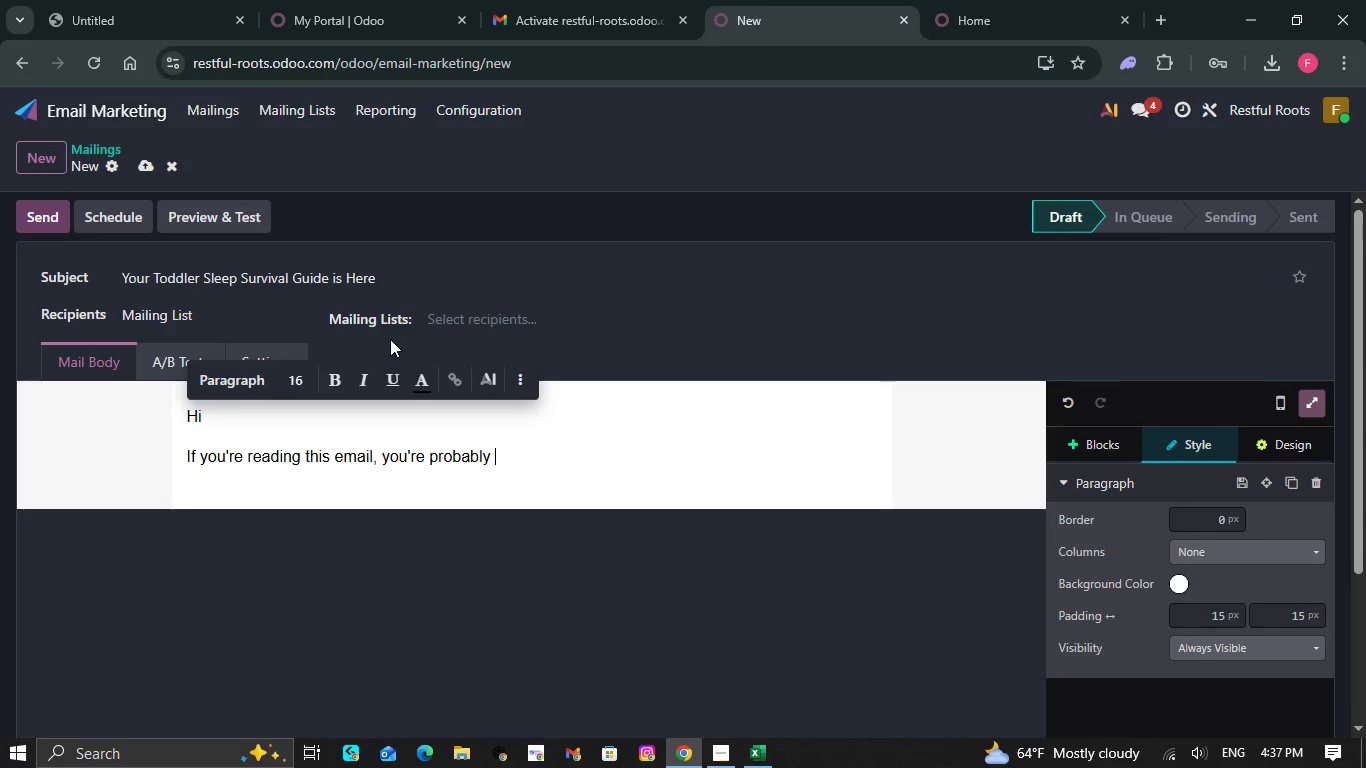 
type(already aware that you've had some sleepless nights recently.)
key(NumpadEnter)
 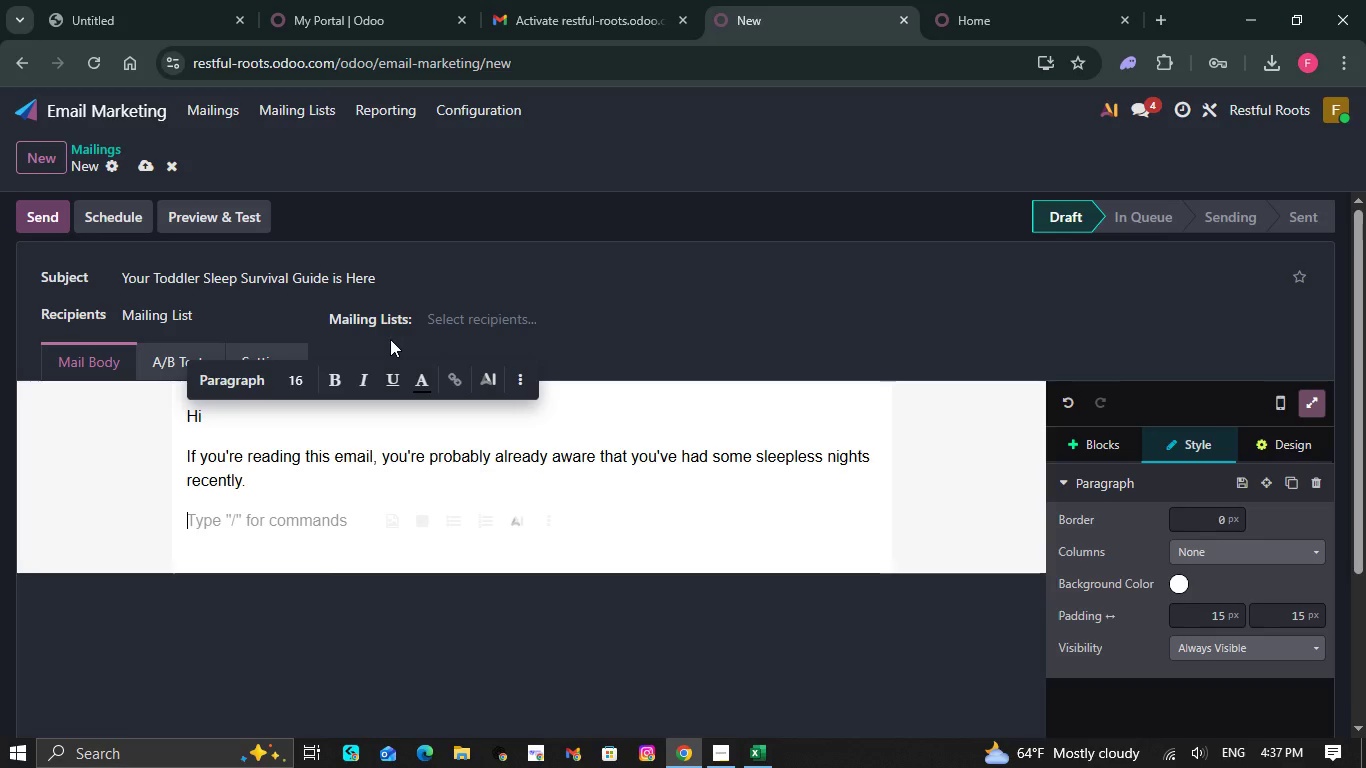 
type(This guide on toddler sll)
key(Backspace)
type(eep patterns was developed to provide you with )
 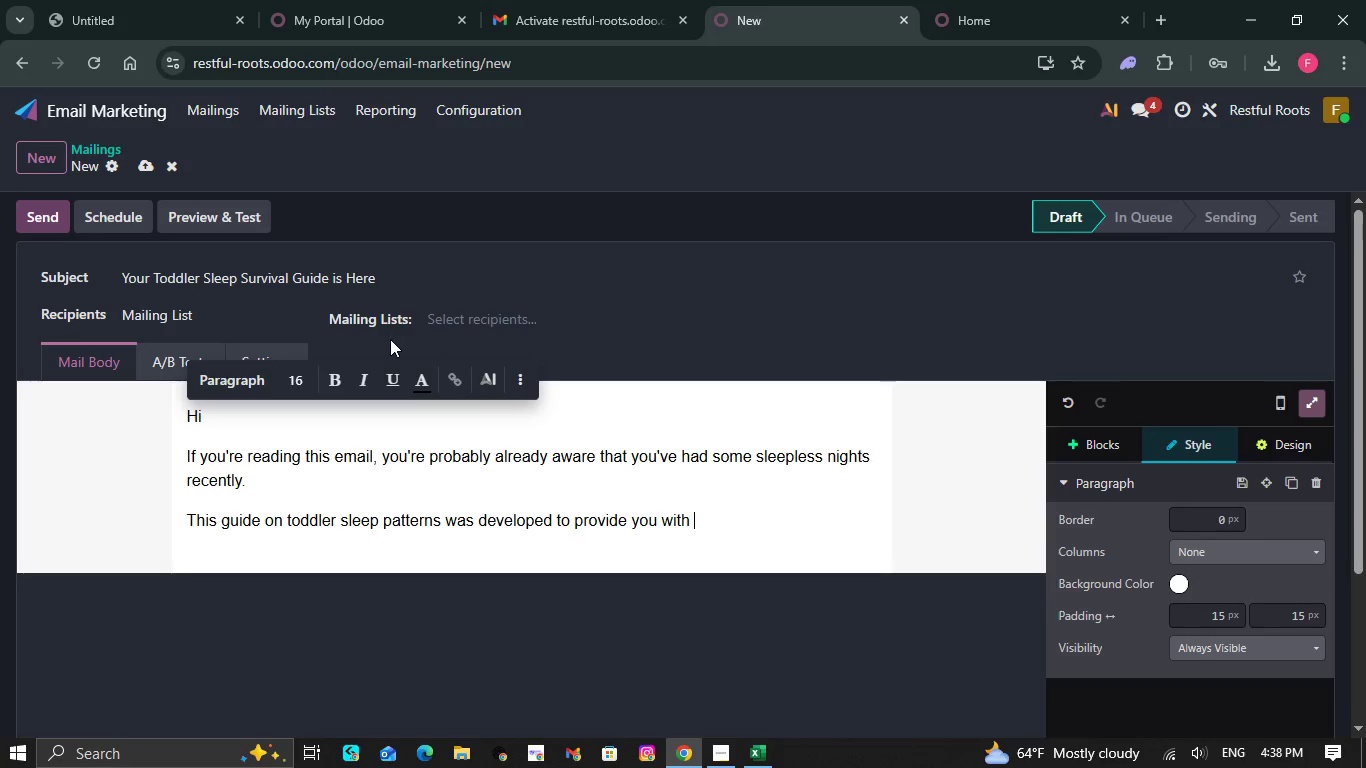 
type(insight into your child's sleep patter)
 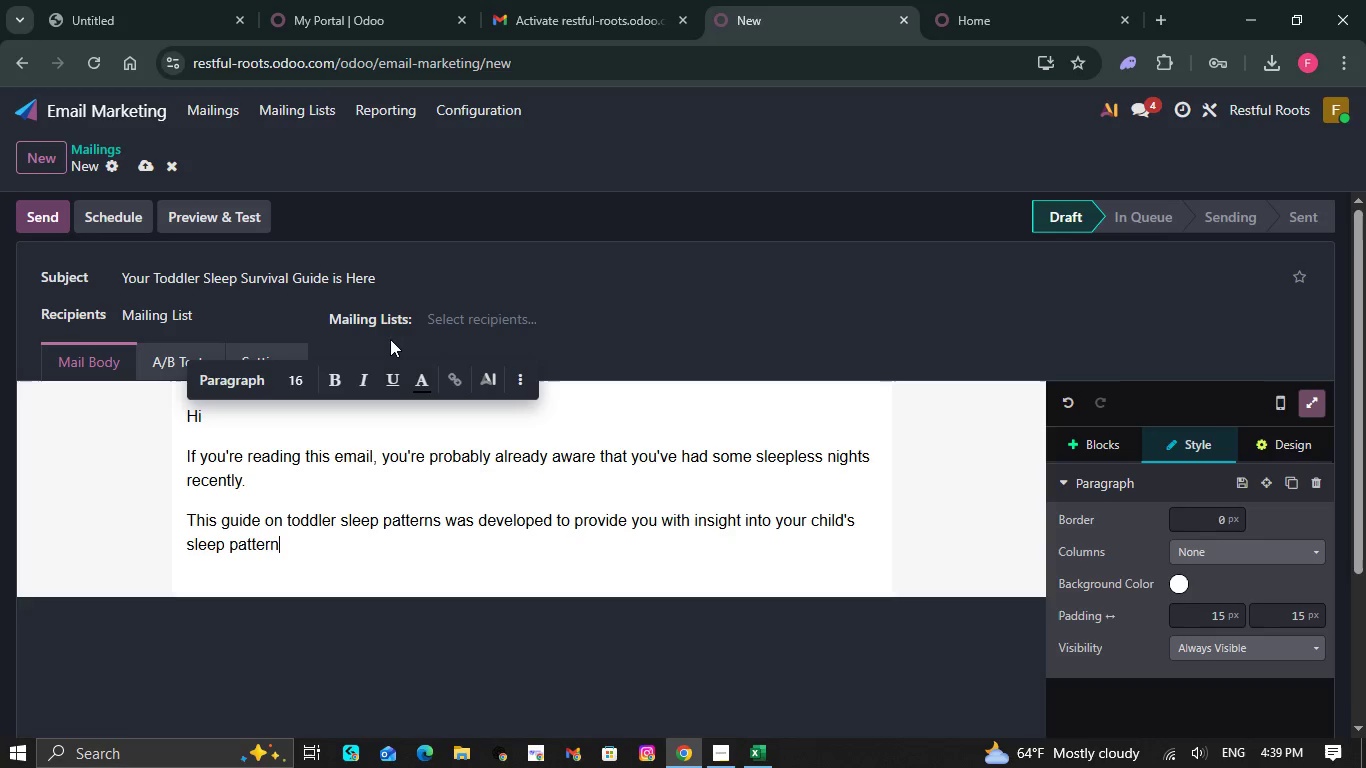 
type(n and to help you adopt effective si)
key(Backspace)
type(olu)
 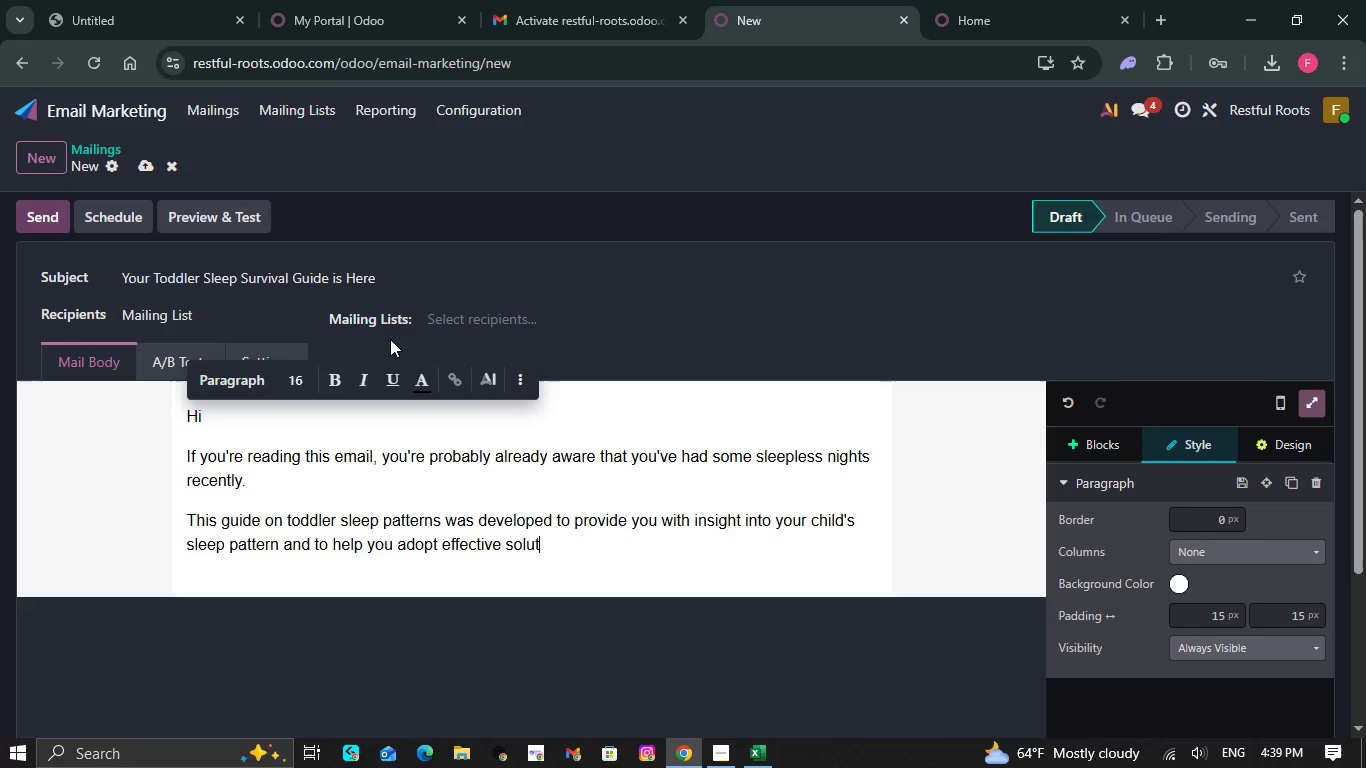 
type(tions to this prop)
key(Backspace)
type(blem. )
 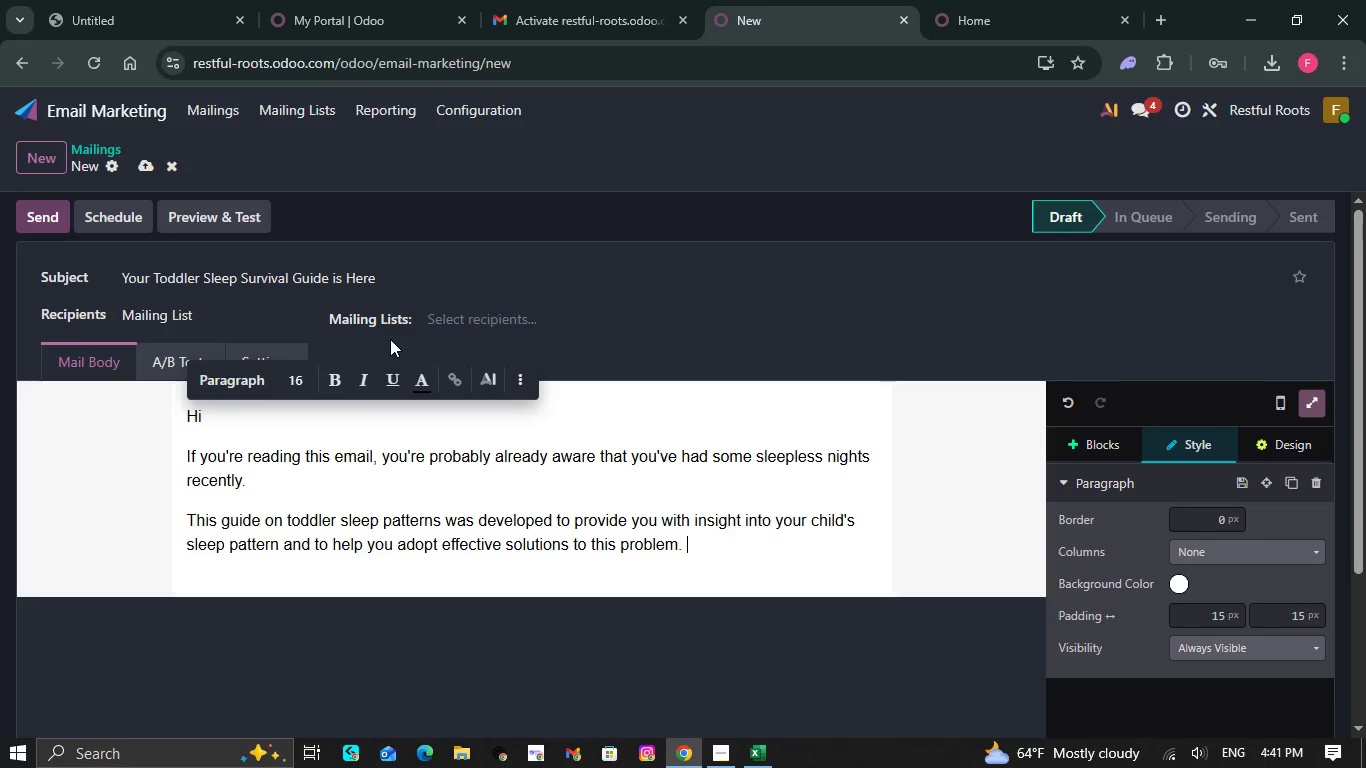 
wait(85.94)
 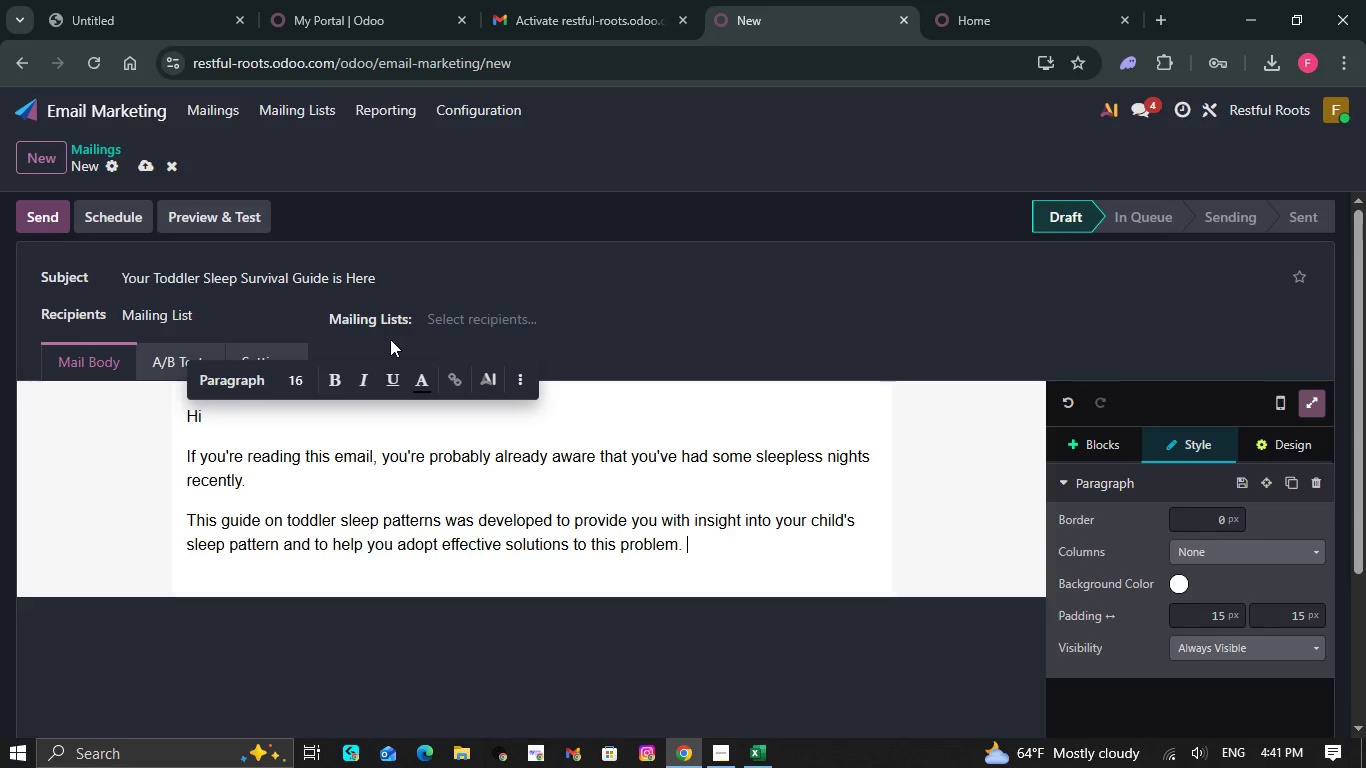 
hold_key(key=Insert, duration=1.5)
 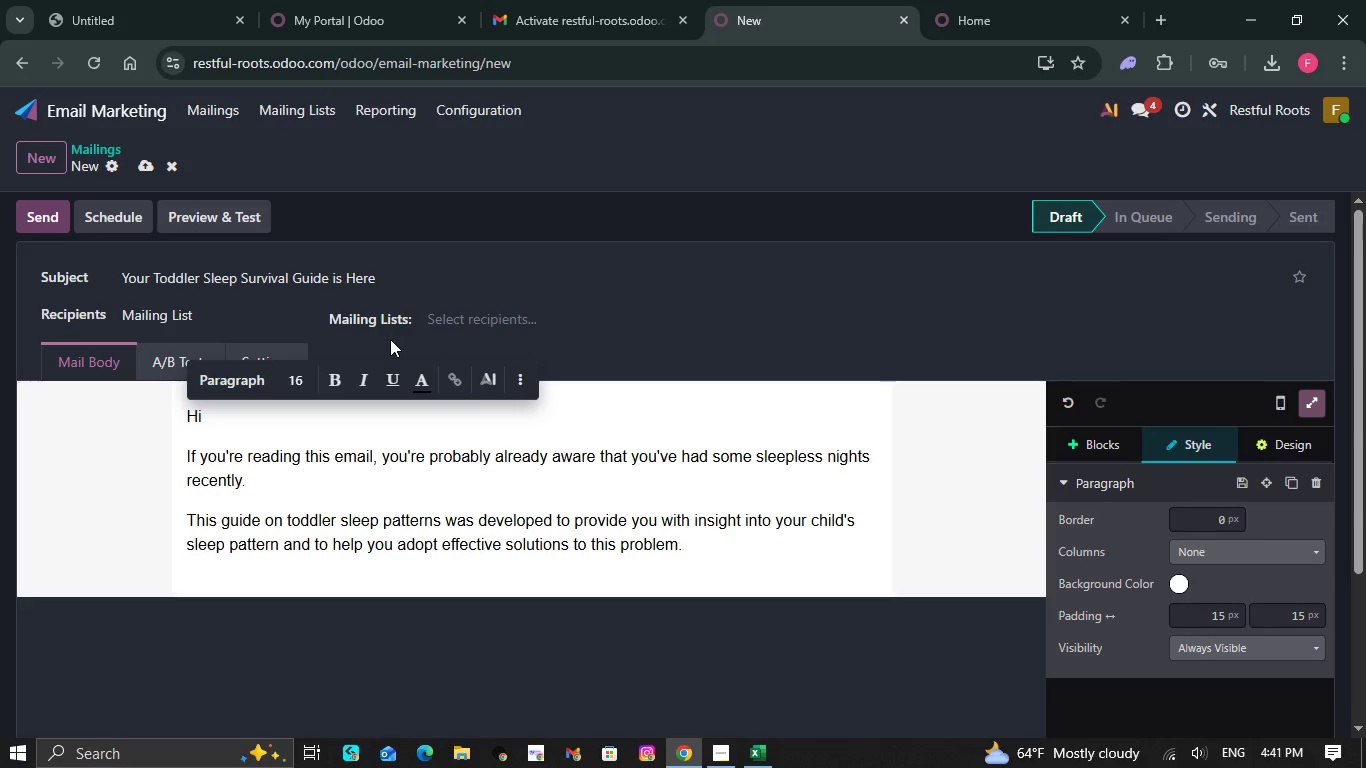 
hold_key(key=Insert, duration=1.5)
 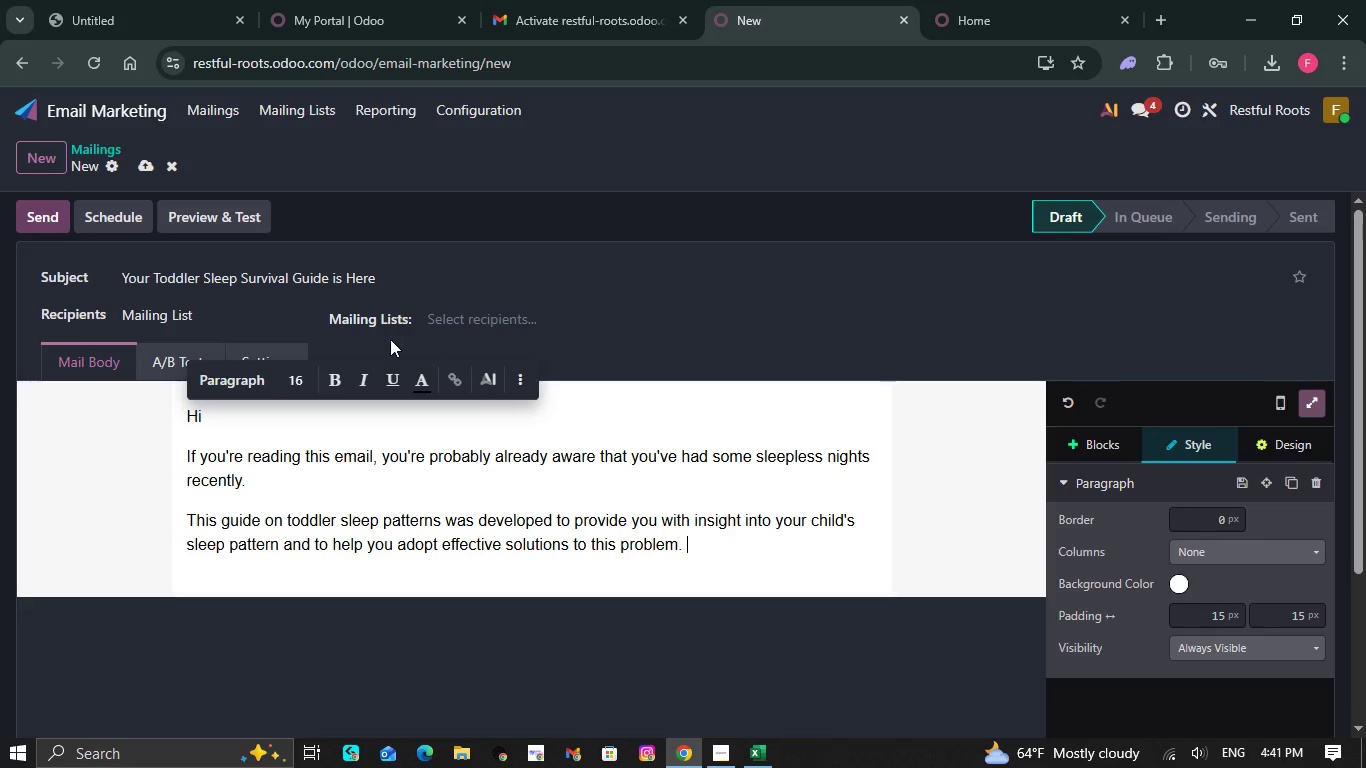 
hold_key(key=Insert, duration=1.5)
 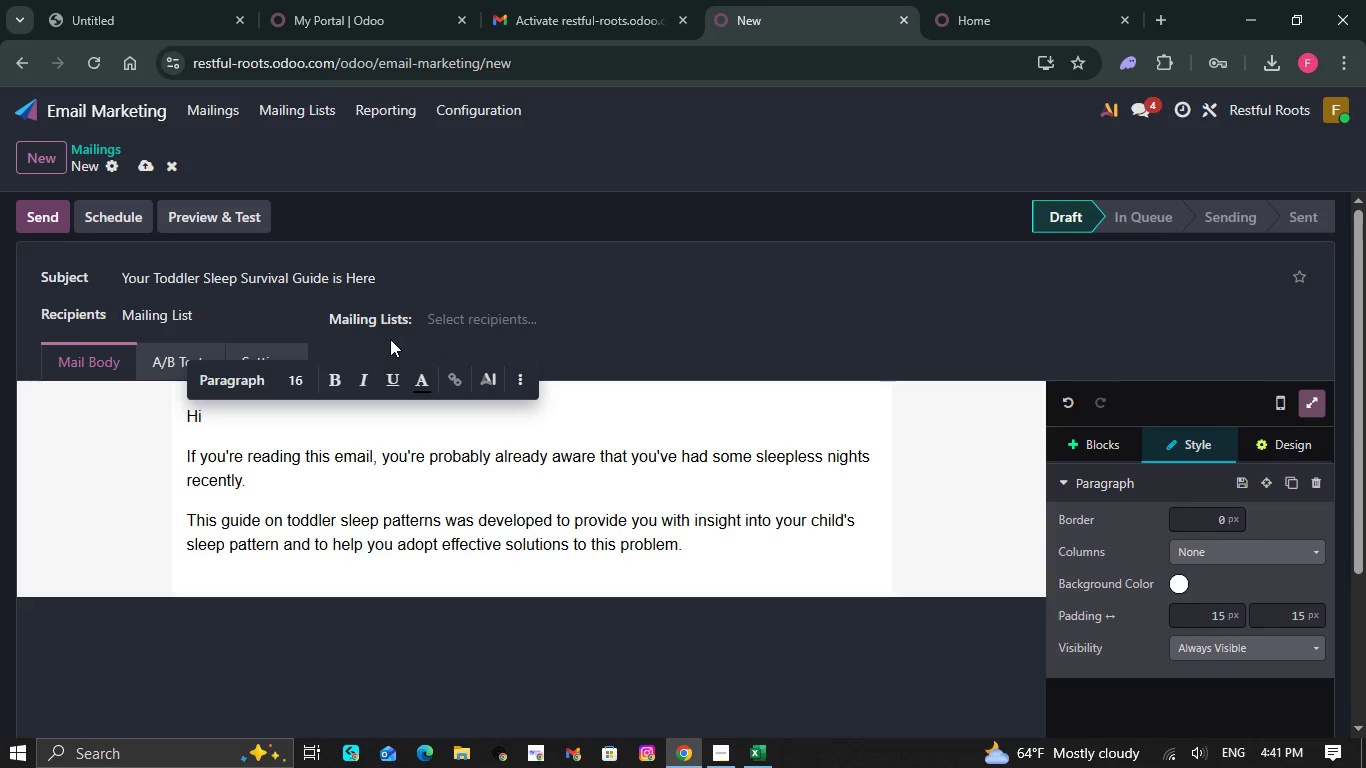 
hold_key(key=Insert, duration=1.52)
 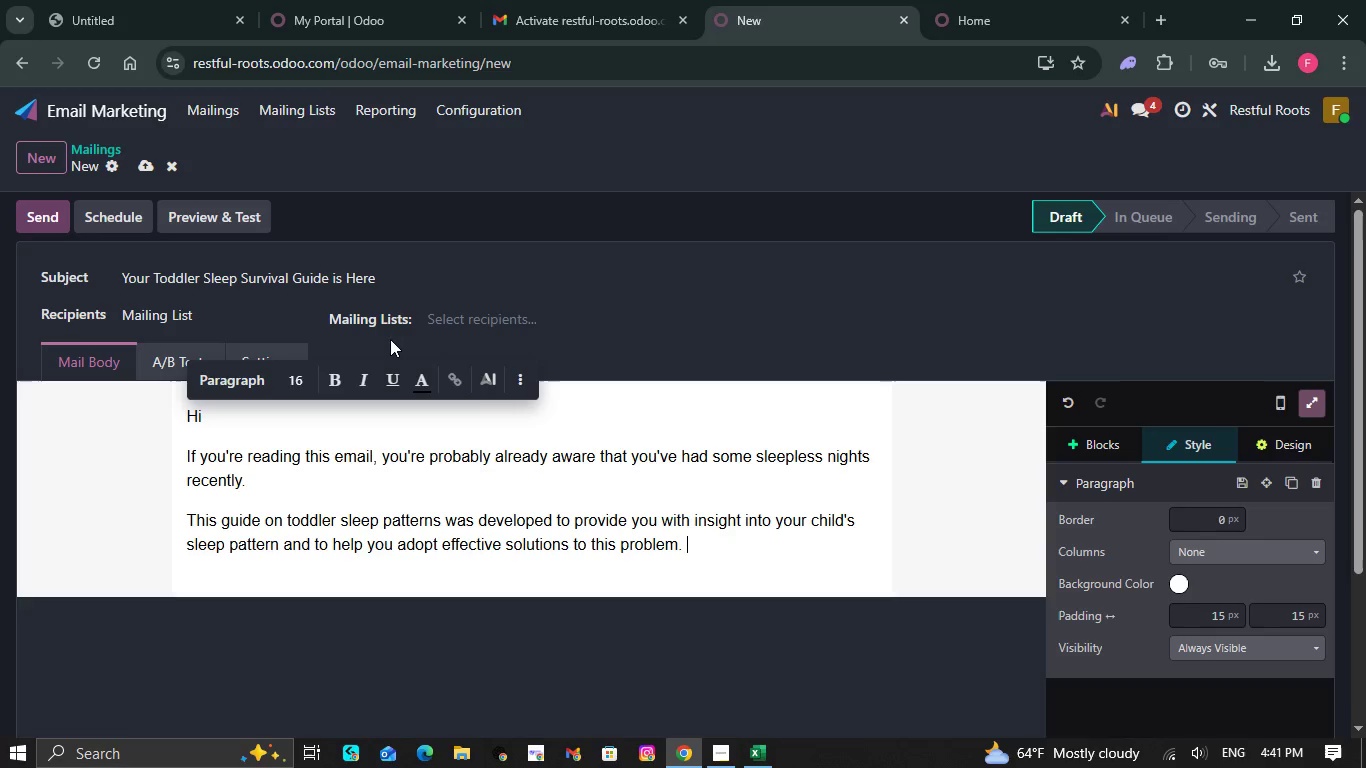 
hold_key(key=Insert, duration=1.5)
 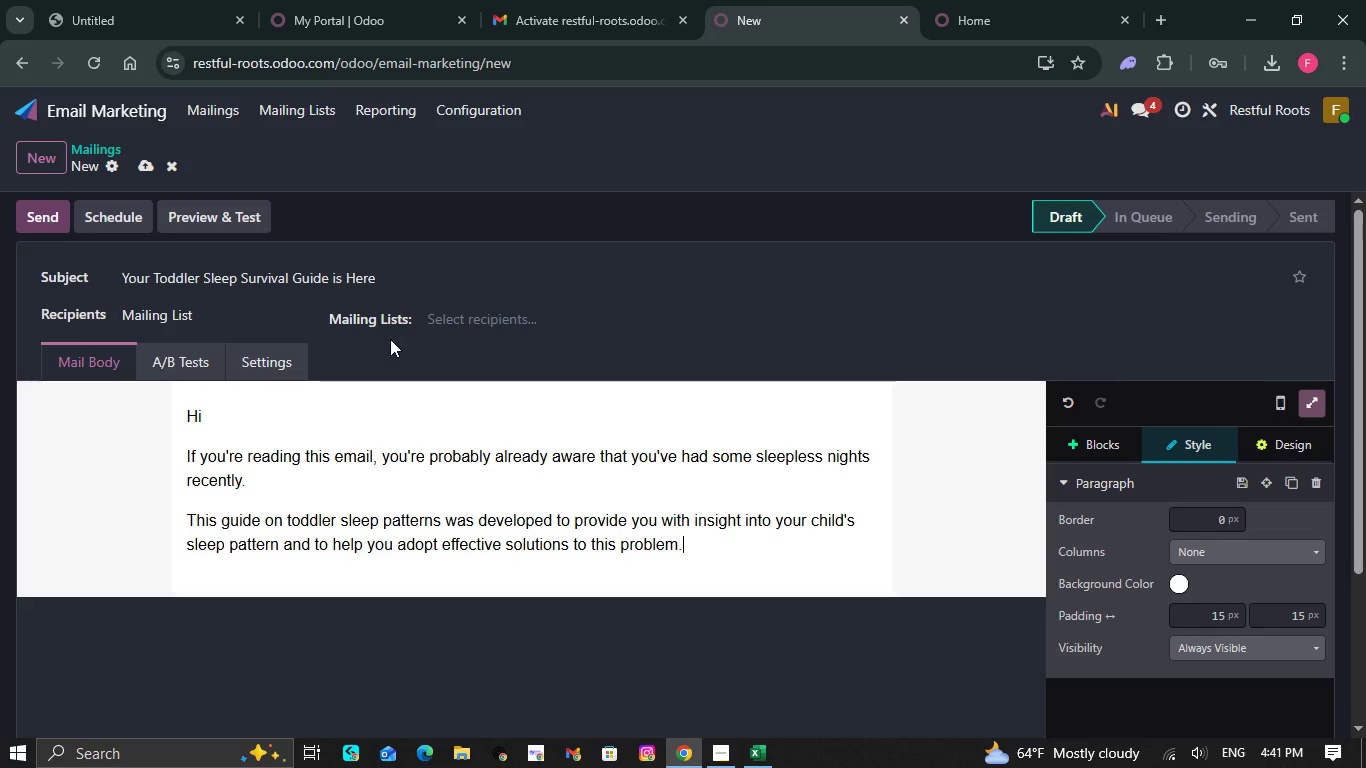 
hold_key(key=ArrowLeft, duration=1.5)
 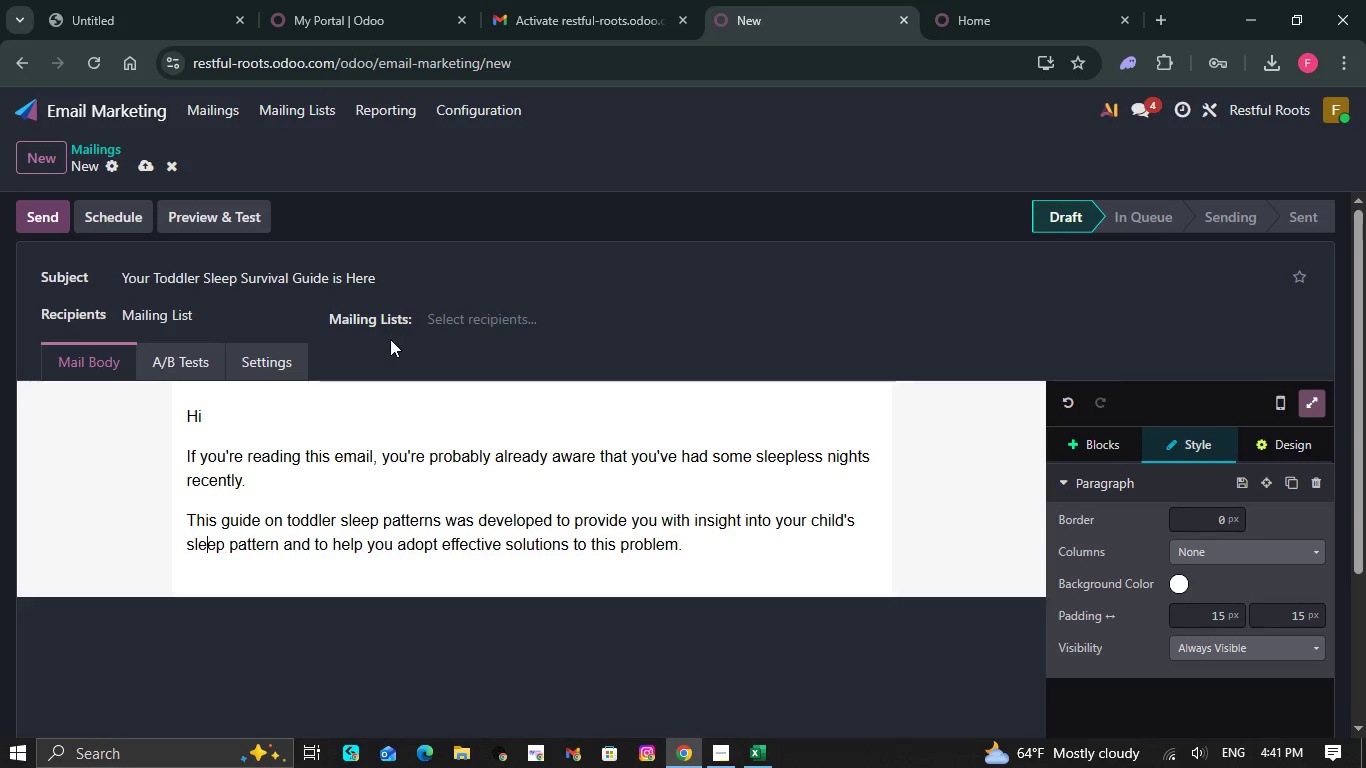 
hold_key(key=ArrowLeft, duration=1.5)
 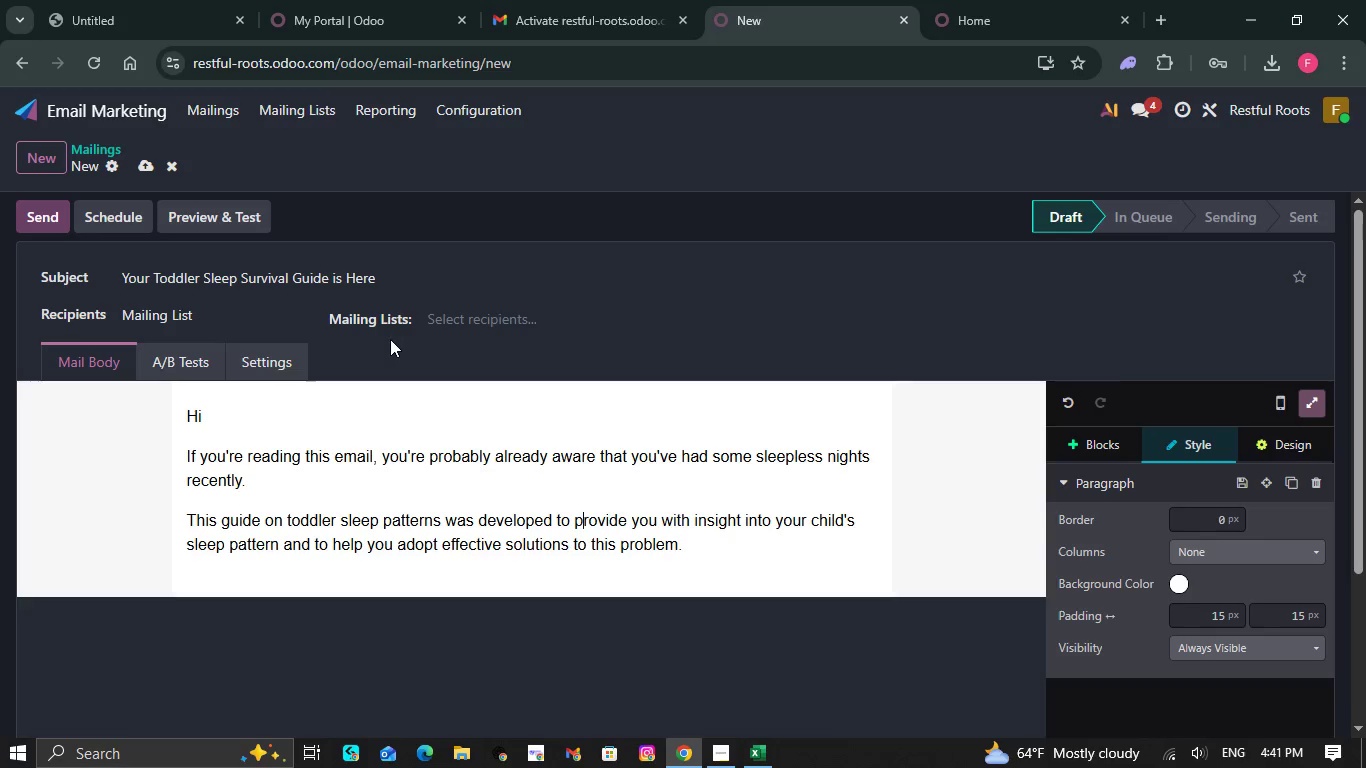 
hold_key(key=ArrowLeft, duration=1.52)
 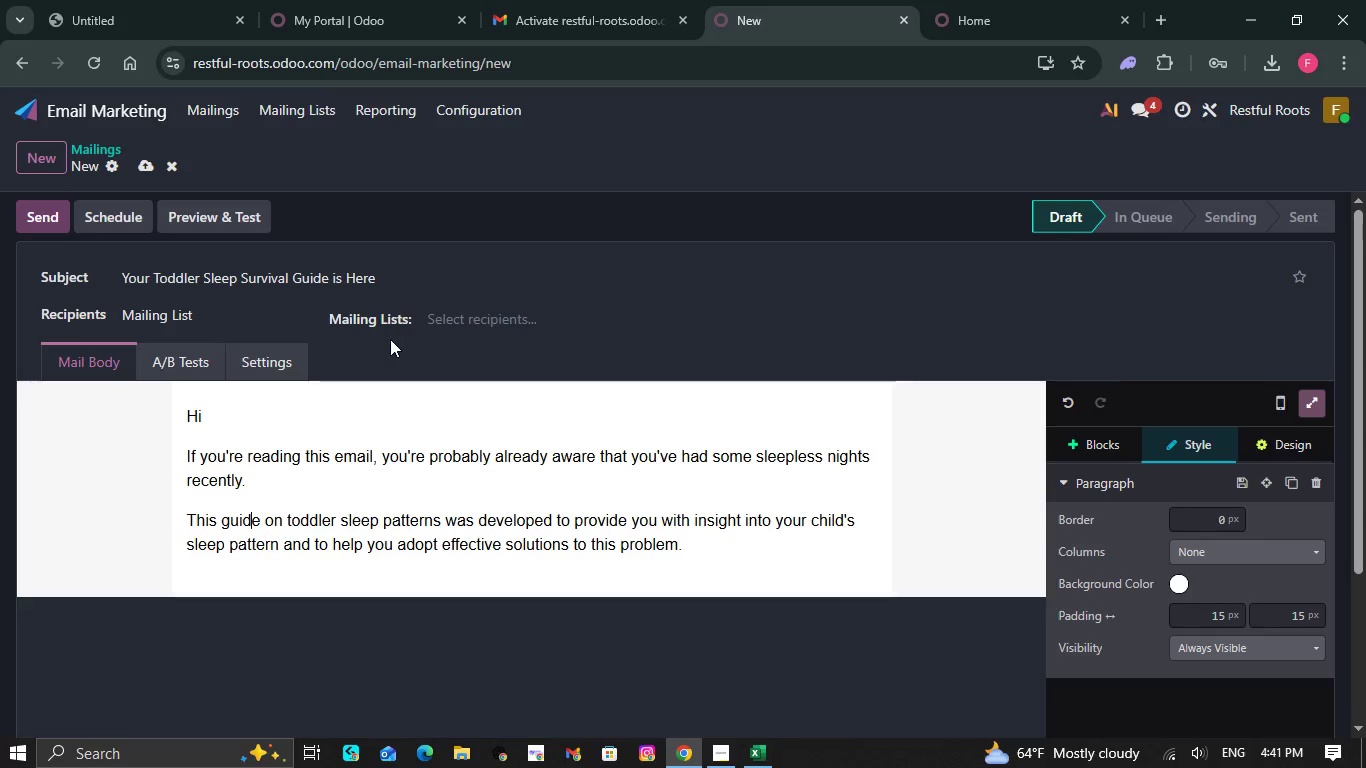 
hold_key(key=ArrowLeft, duration=1.5)
 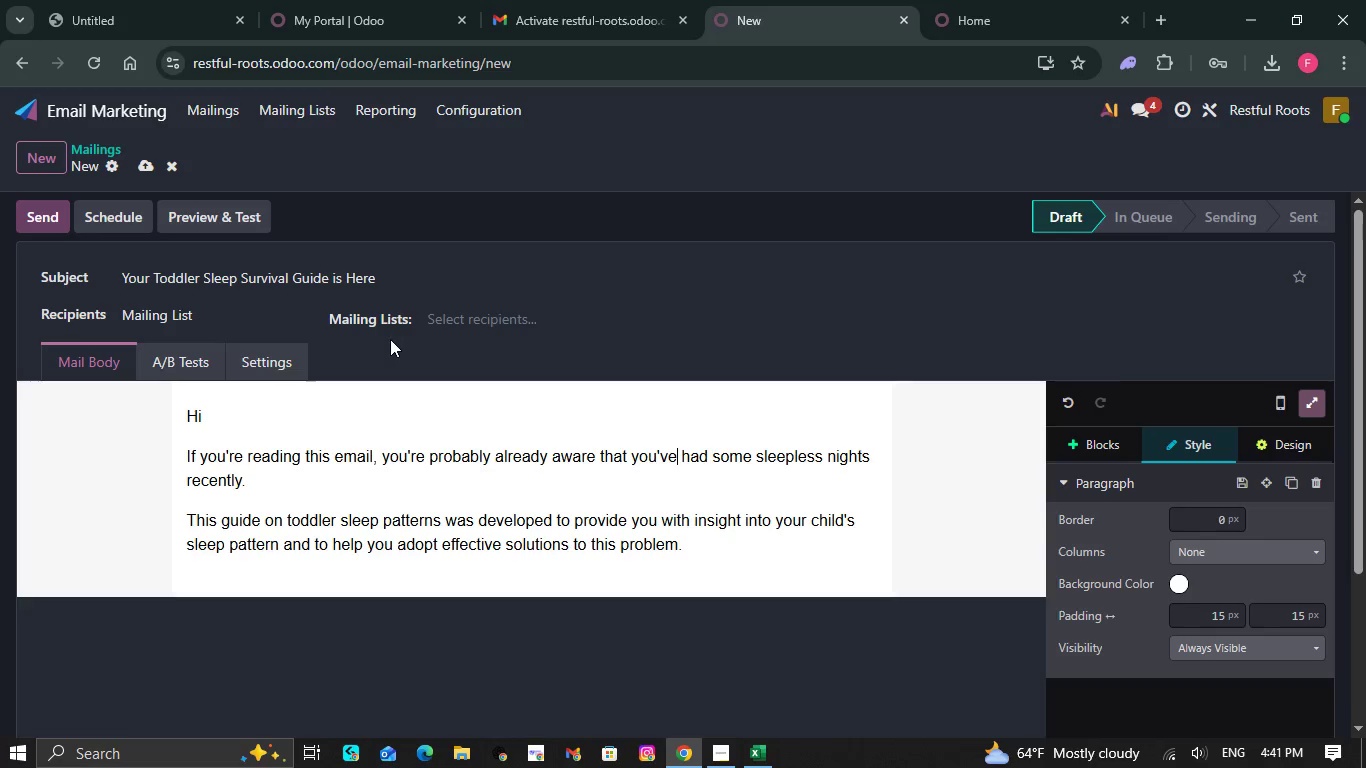 
hold_key(key=ArrowLeft, duration=1.52)
 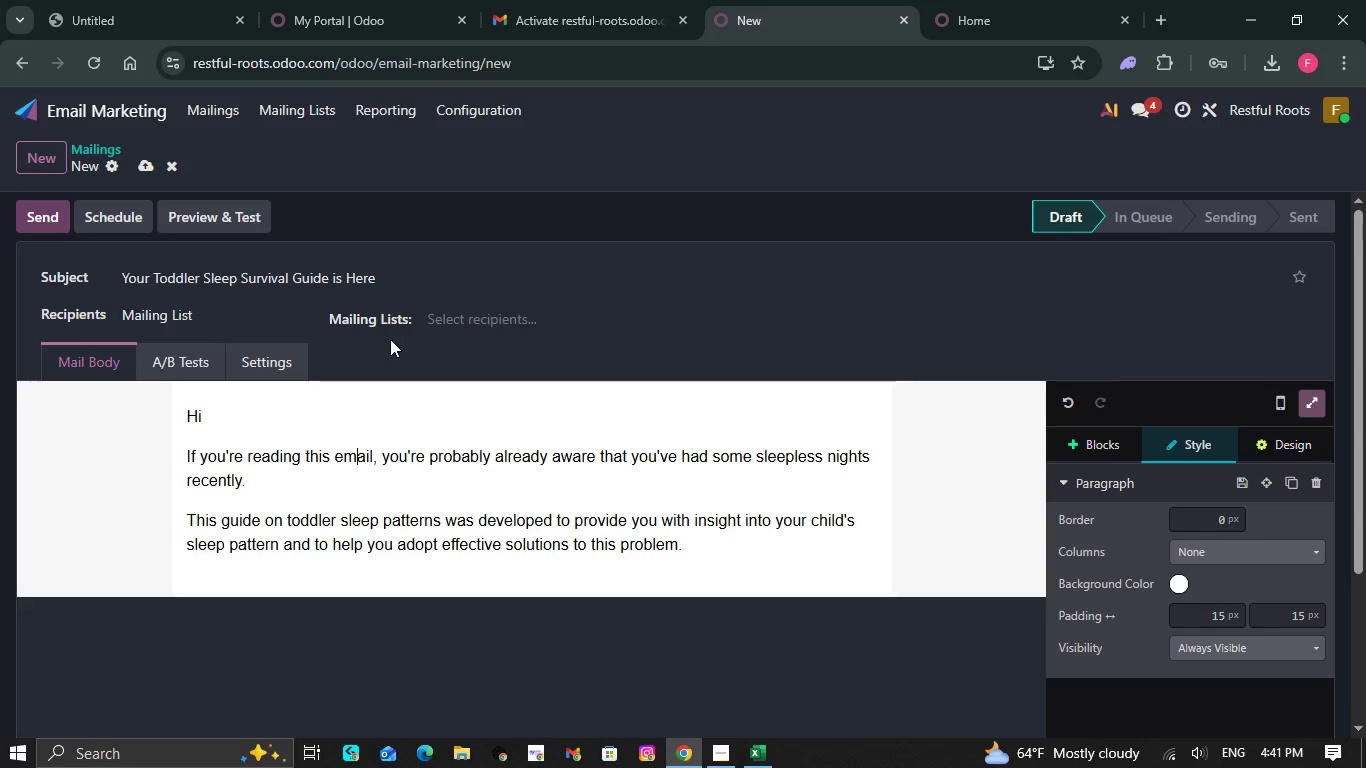 
hold_key(key=ArrowLeft, duration=1.5)
 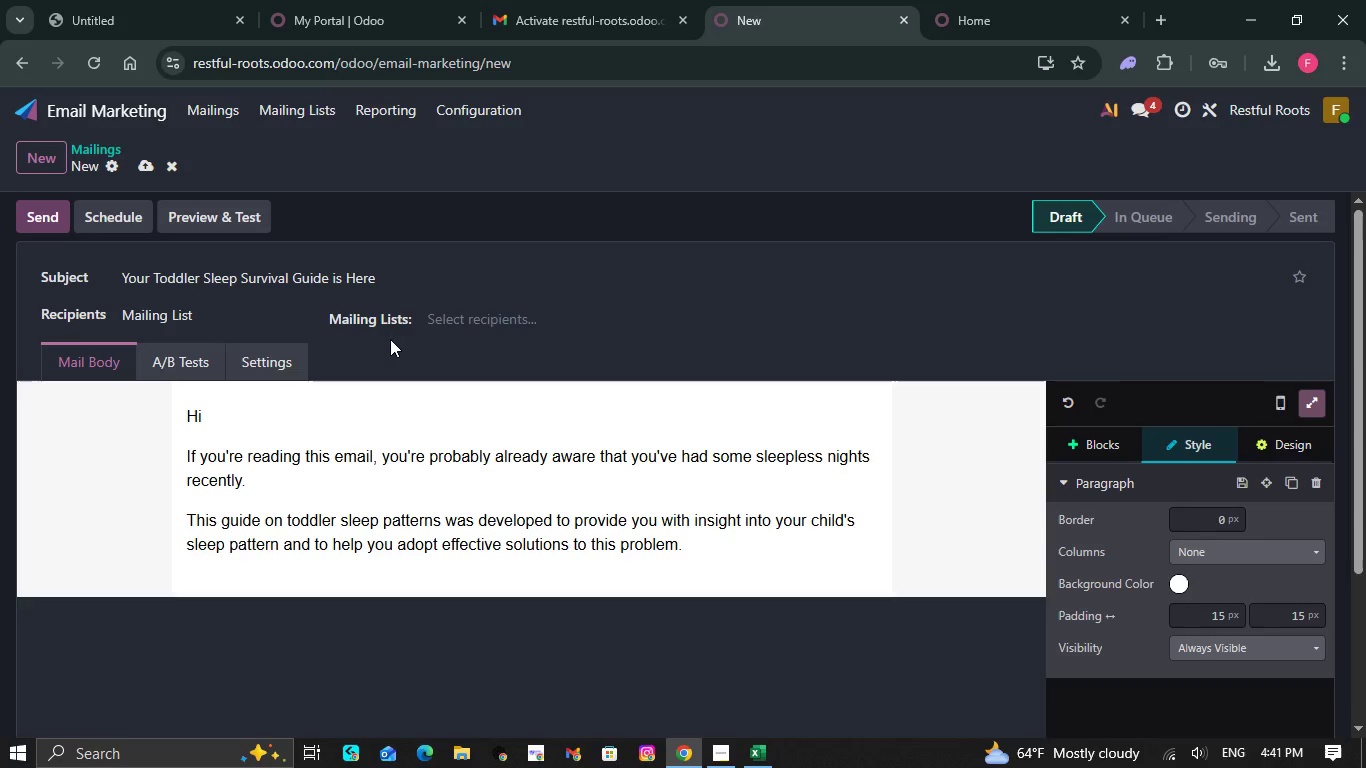 
hold_key(key=ArrowLeft, duration=0.61)
 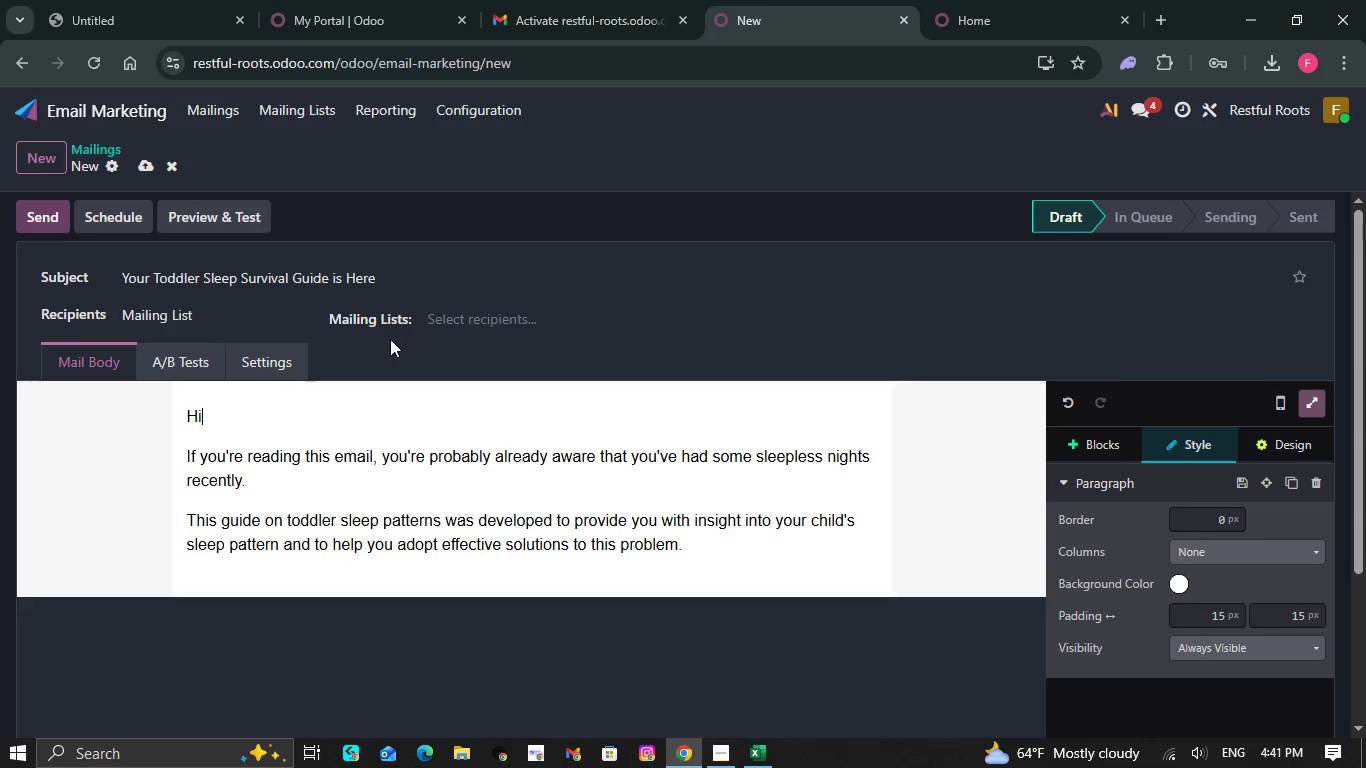 
key(Space)
 